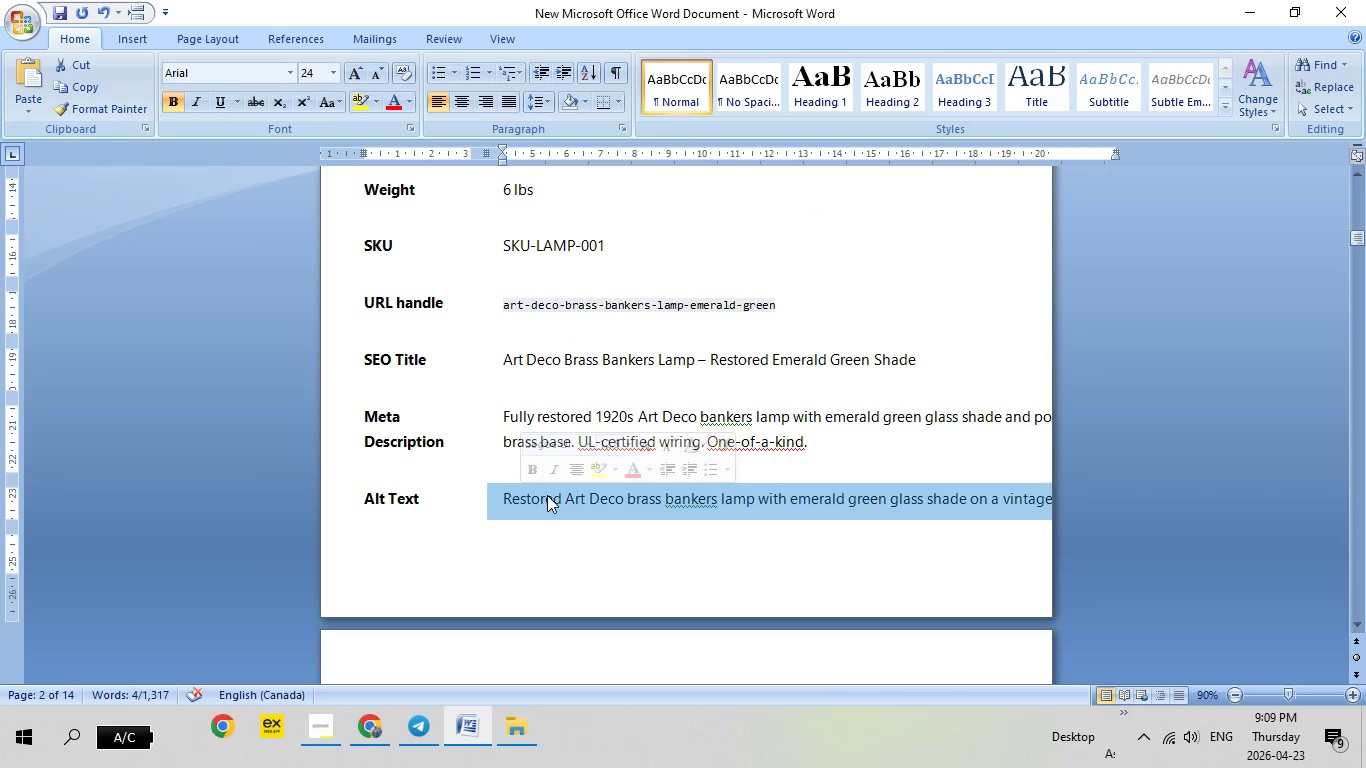 
right_click([547, 495])
 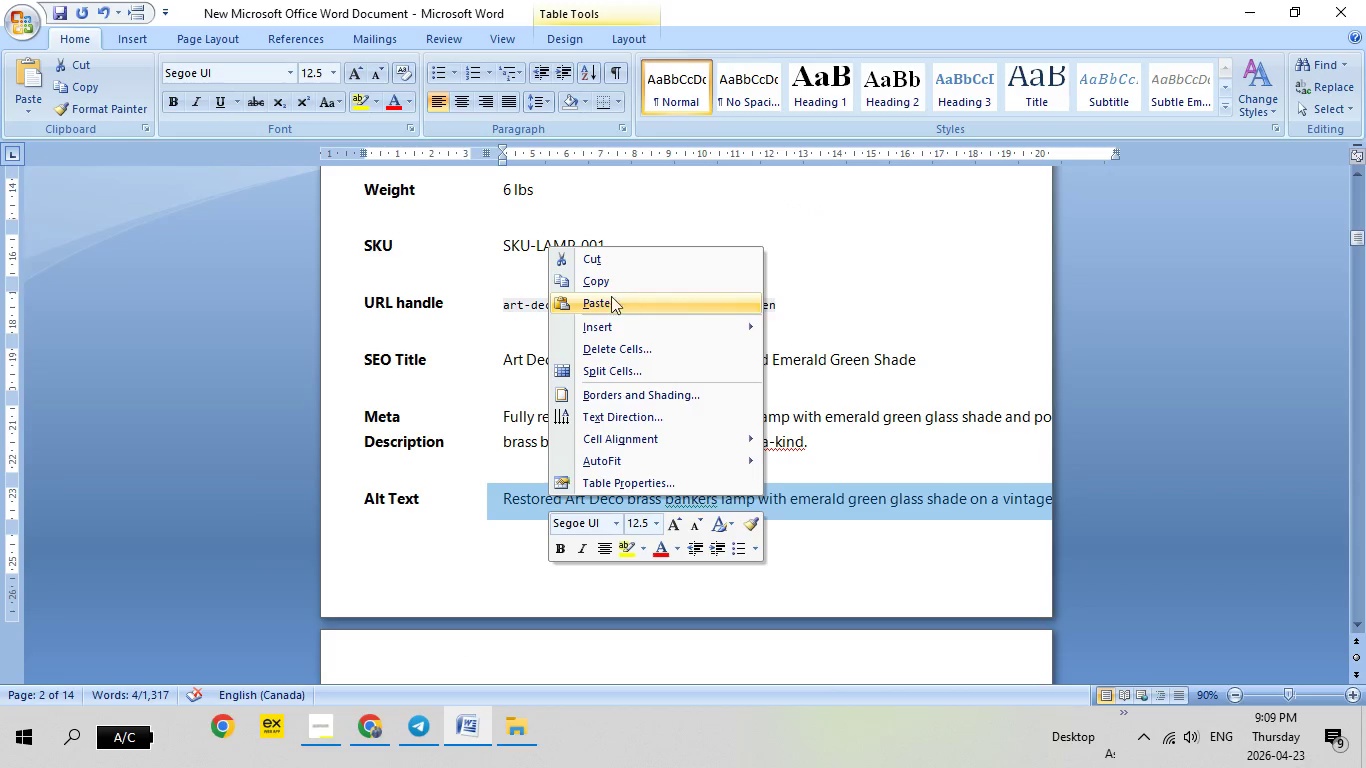 
left_click([606, 287])
 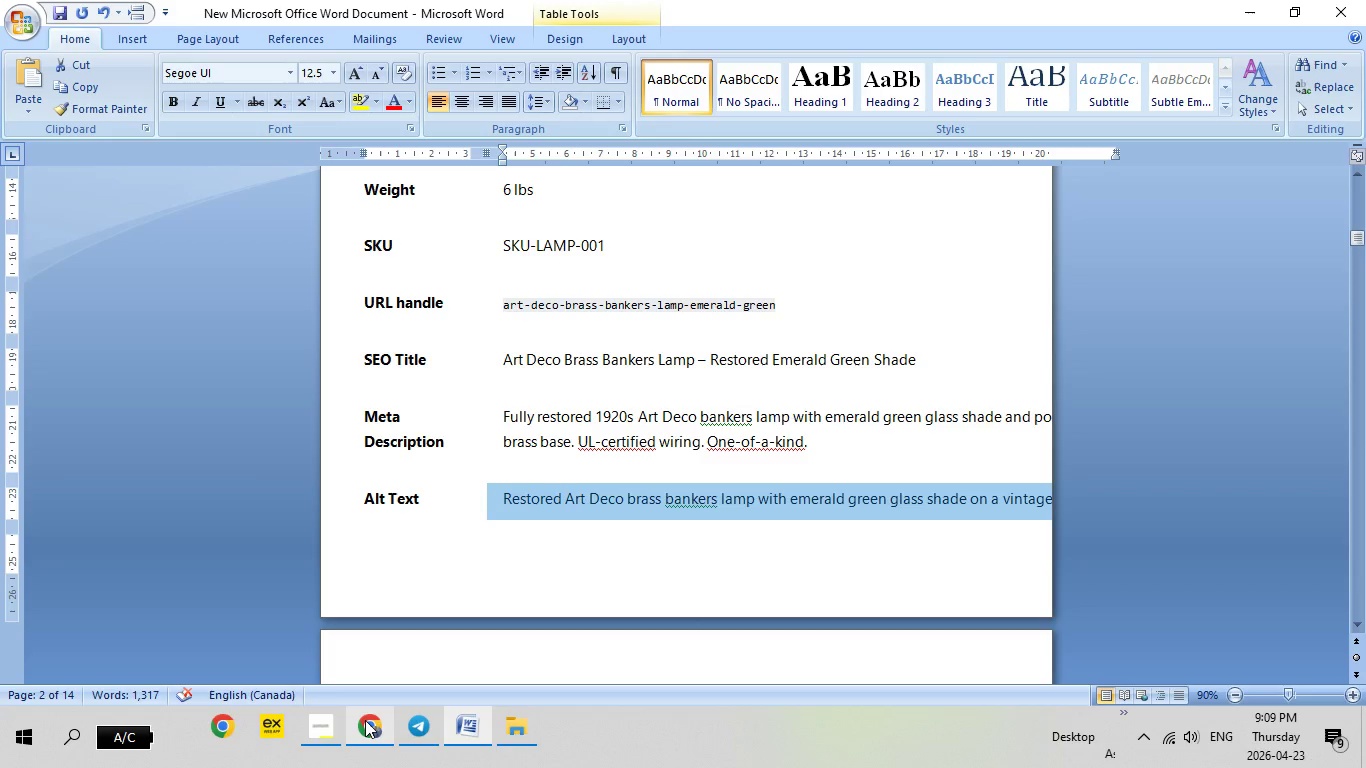 
left_click_drag(start_coordinate=[365, 720], to_coordinate=[384, 714])
 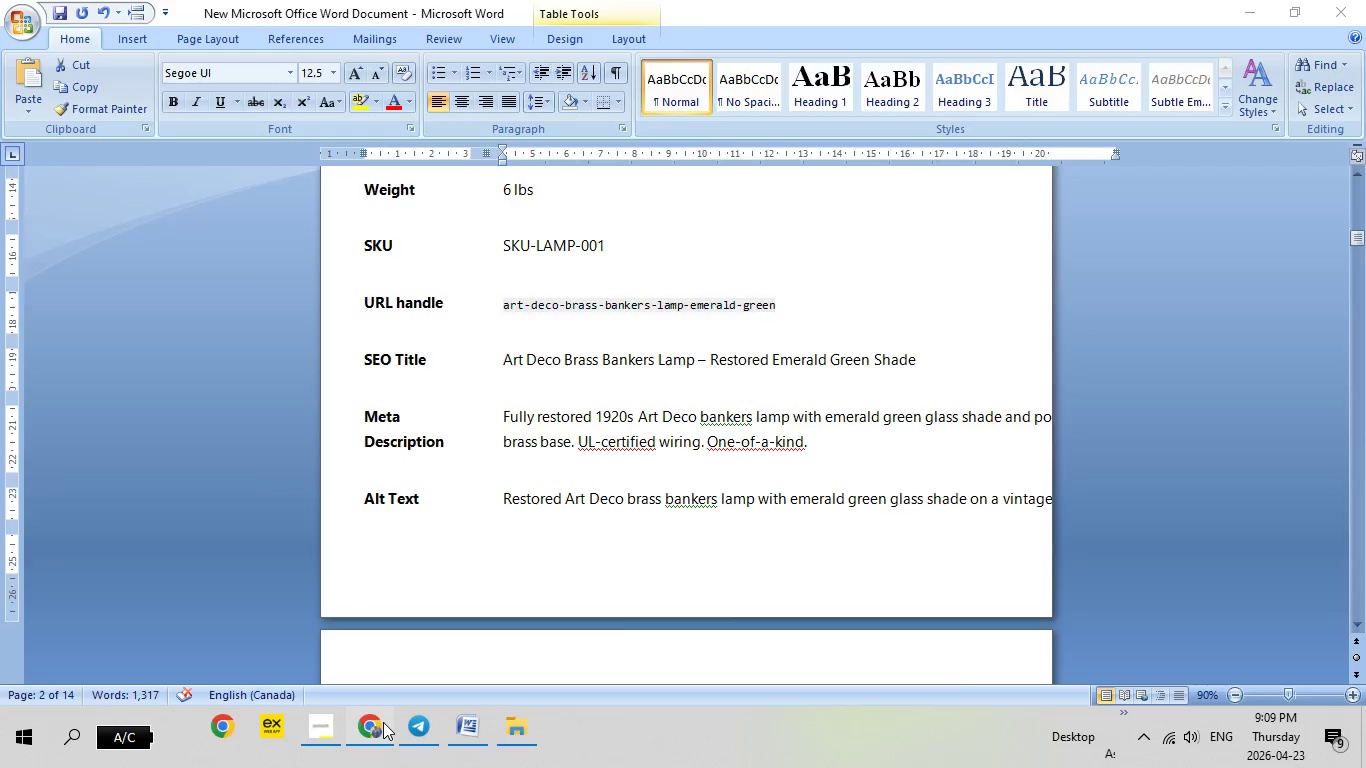 
left_click([383, 722])
 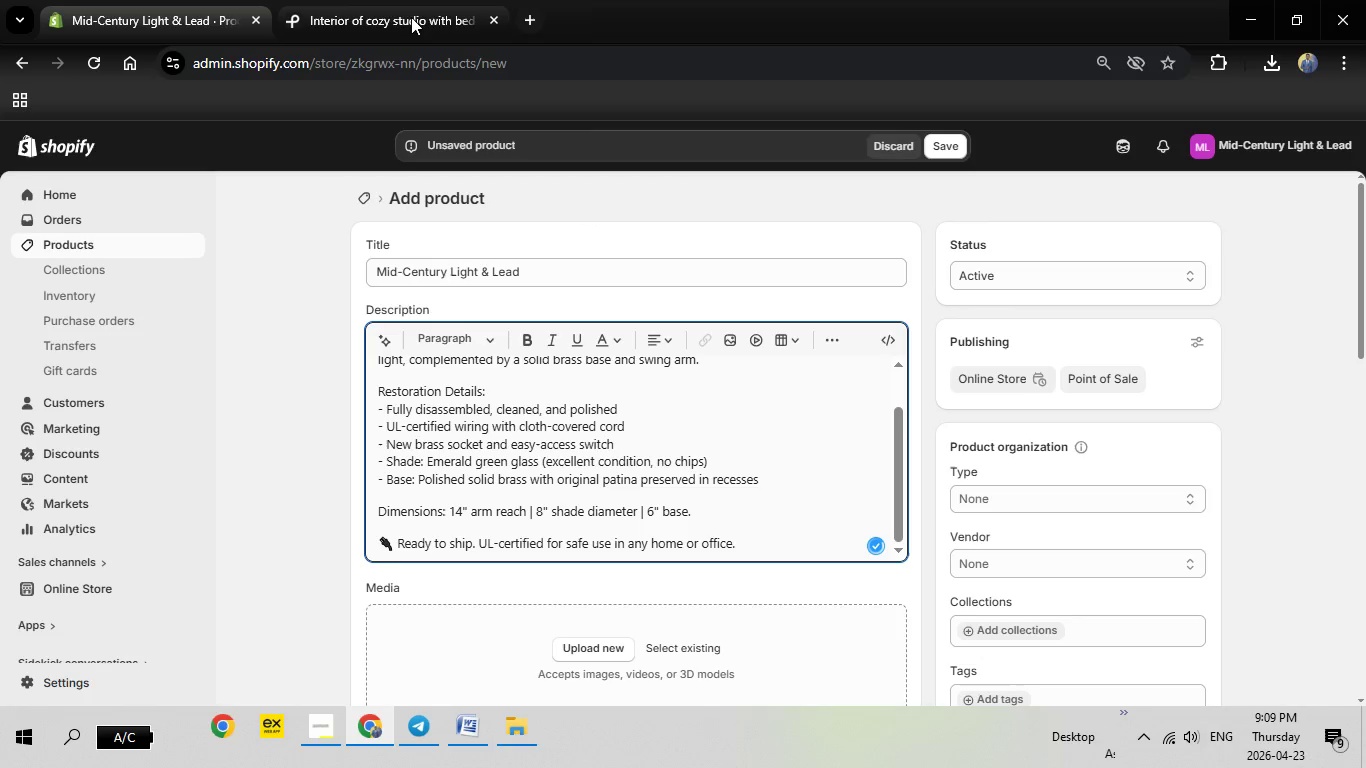 
left_click([411, 13])
 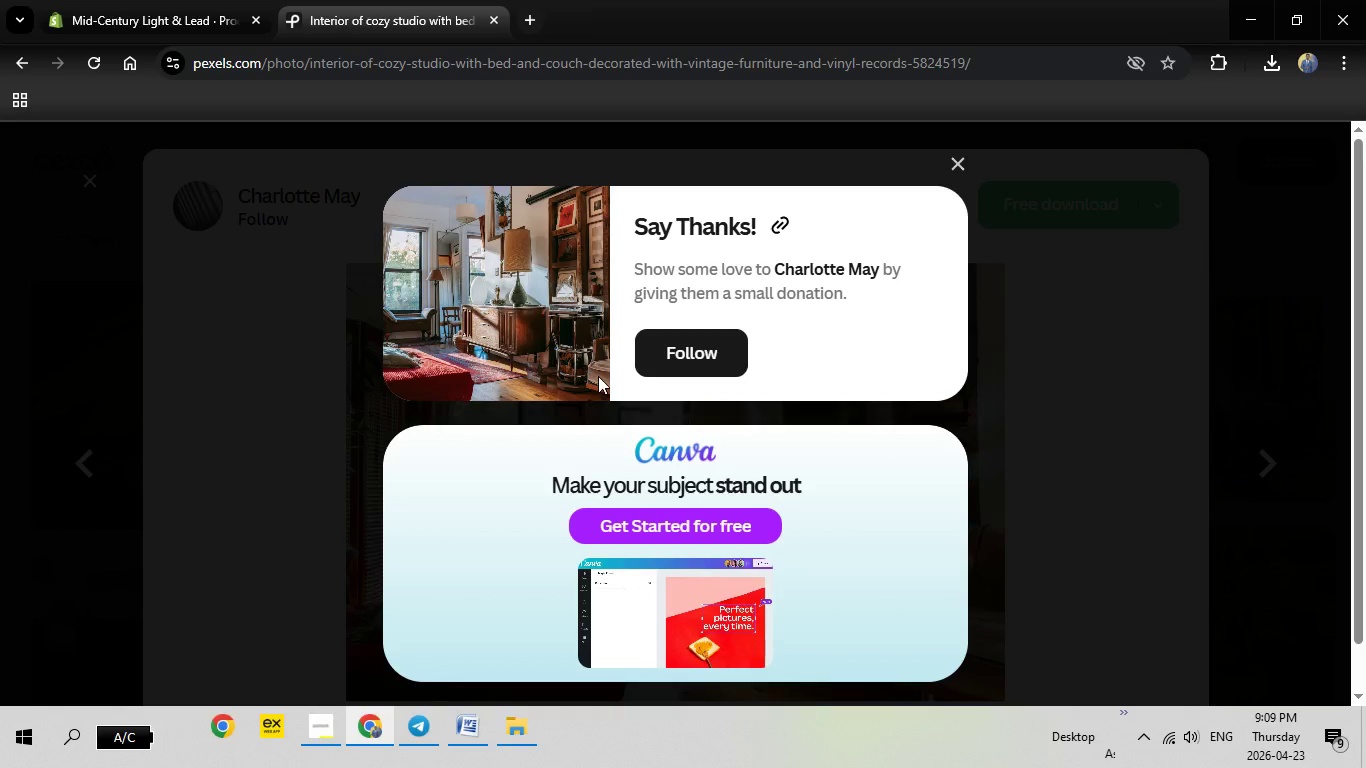 
key(Escape)
 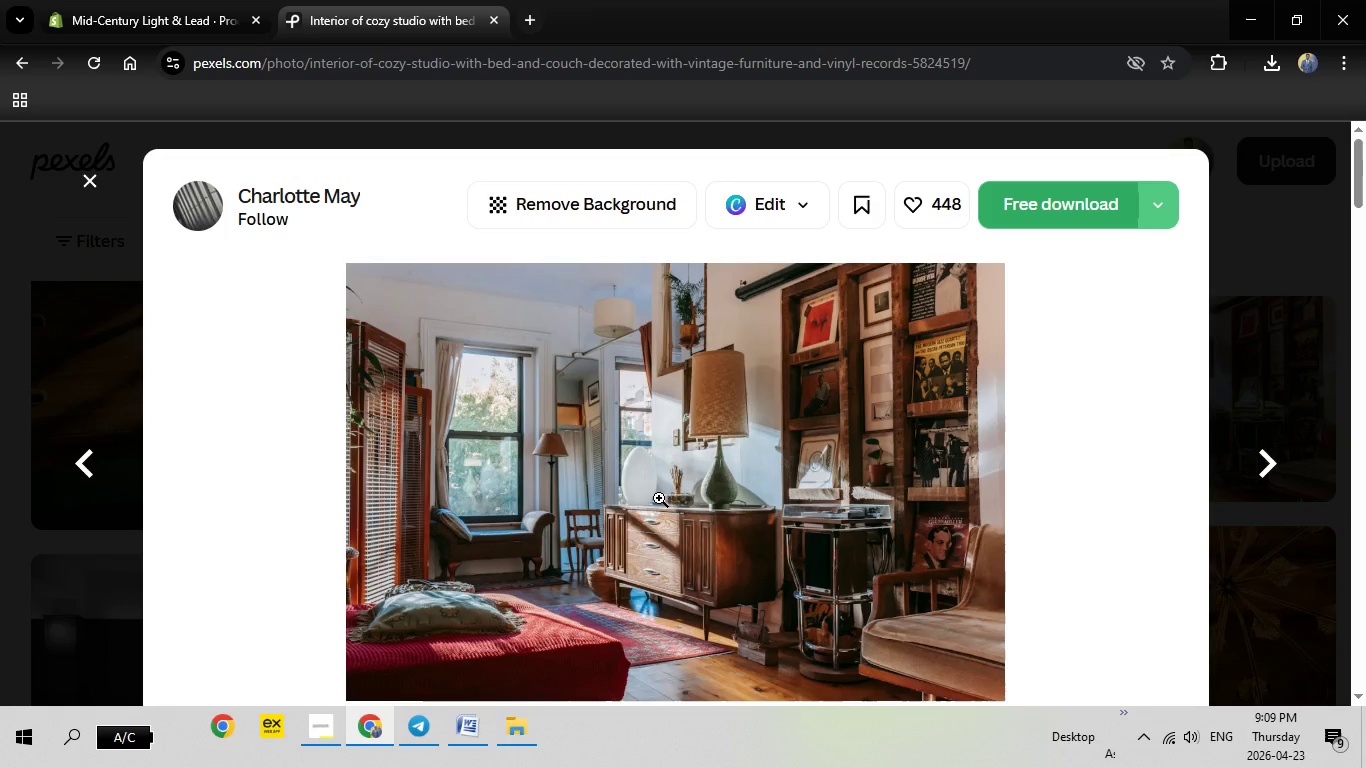 
key(Escape)
 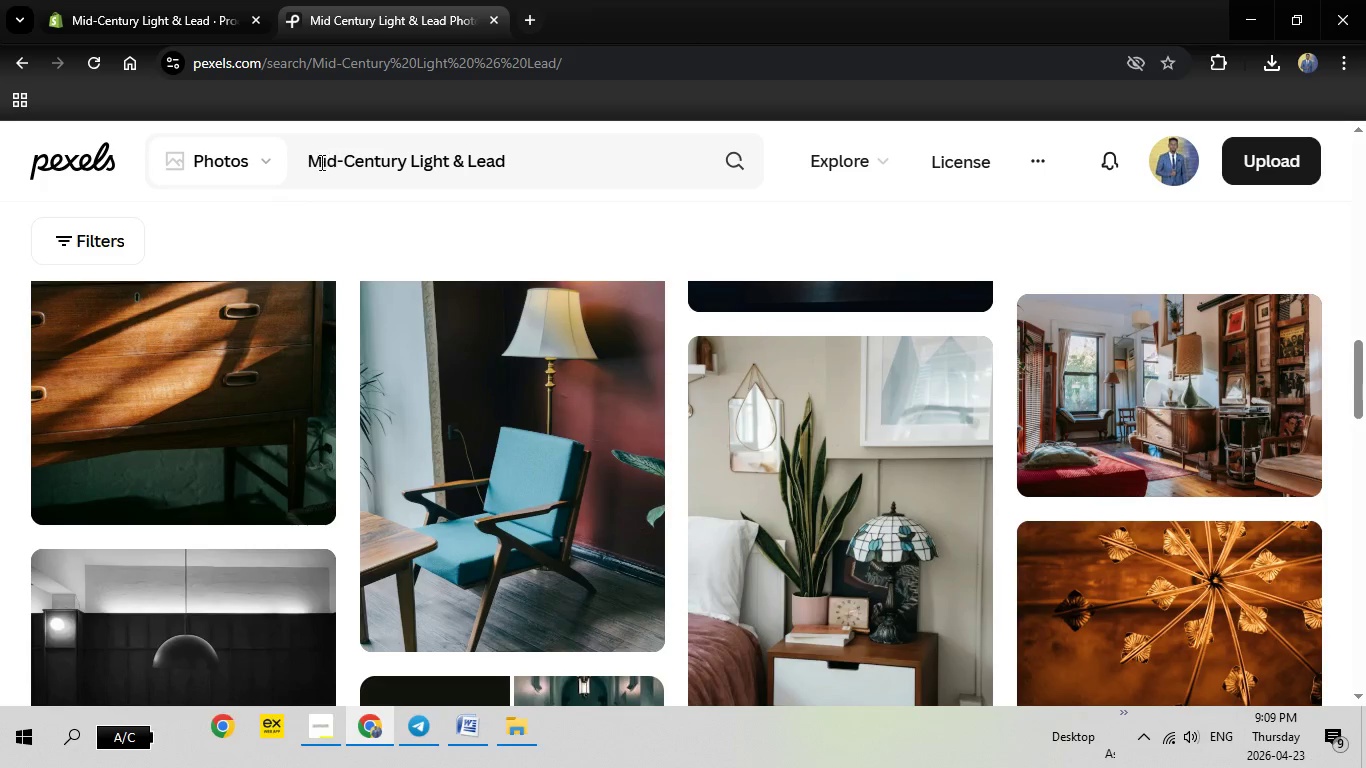 
left_click_drag(start_coordinate=[311, 162], to_coordinate=[626, 173])
 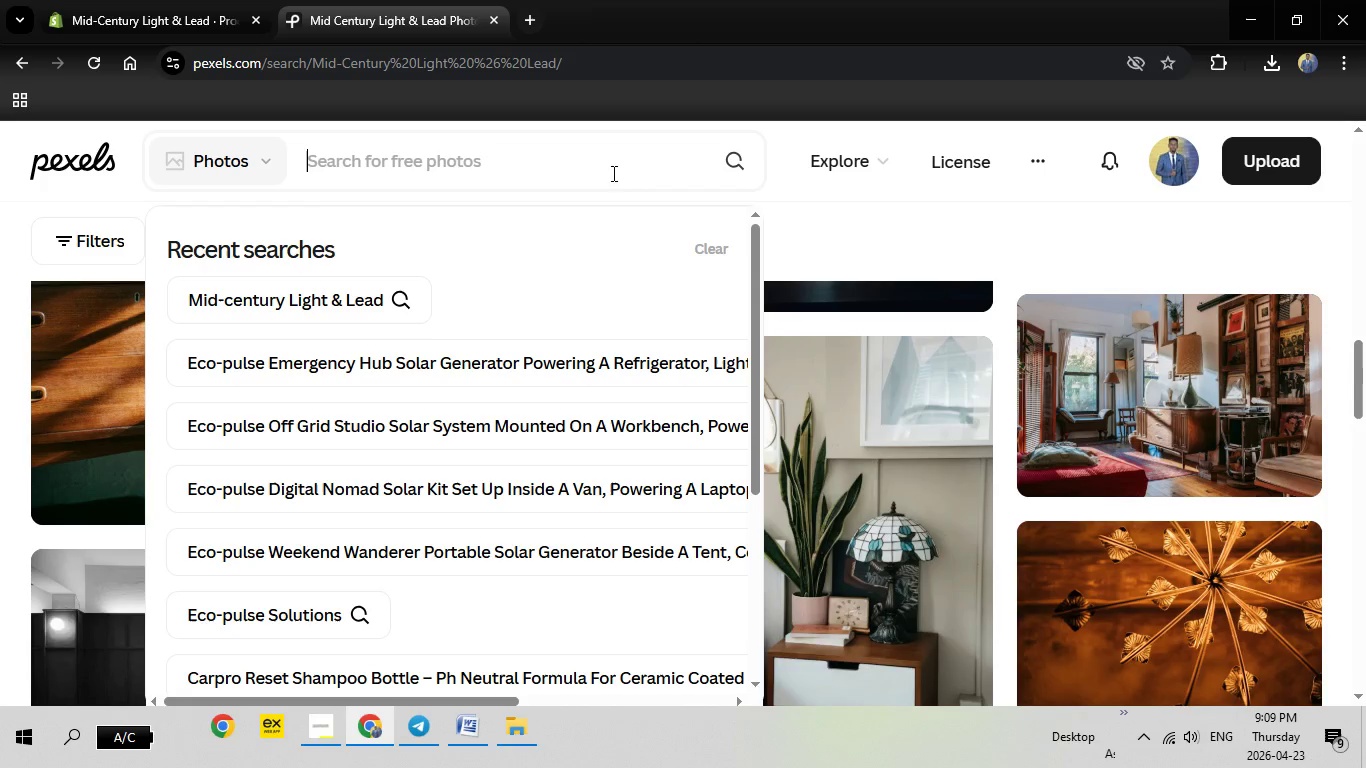 
key(Backspace)
 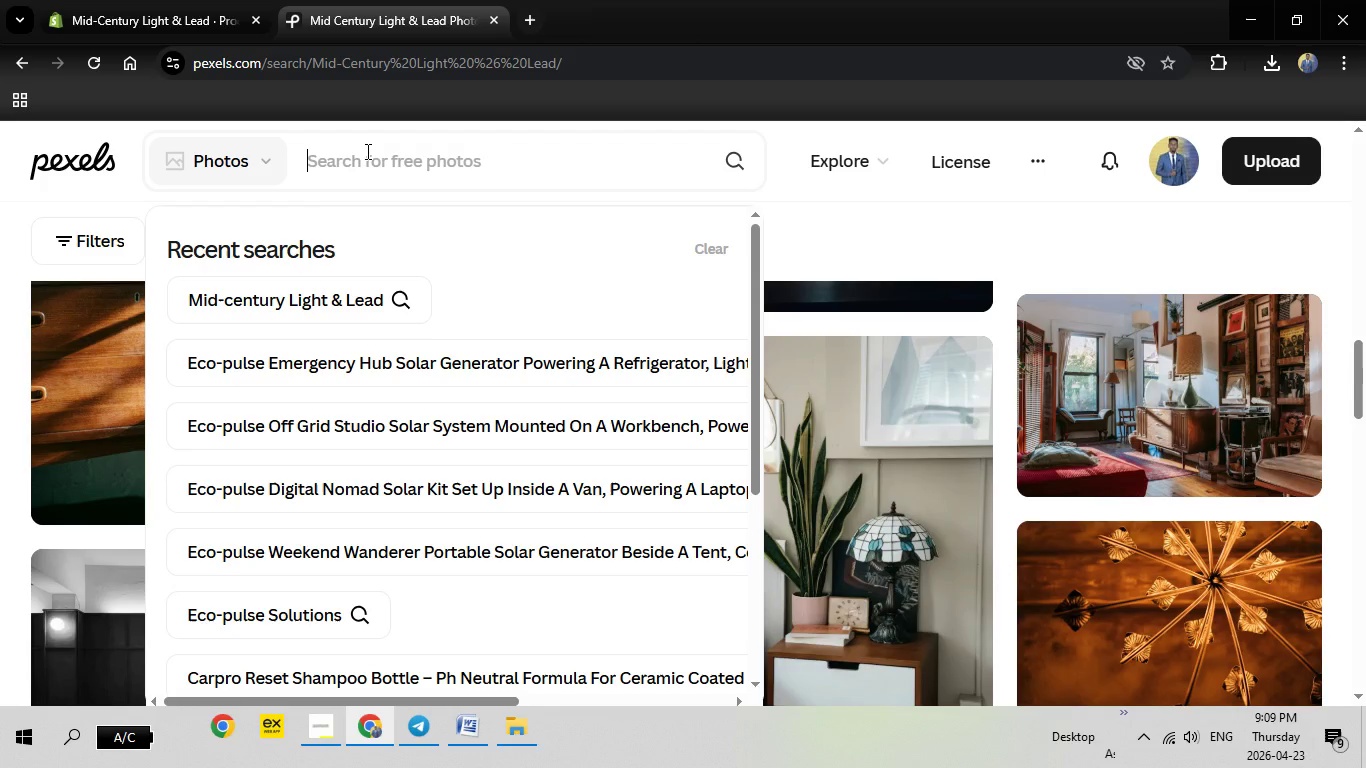 
right_click([366, 151])
 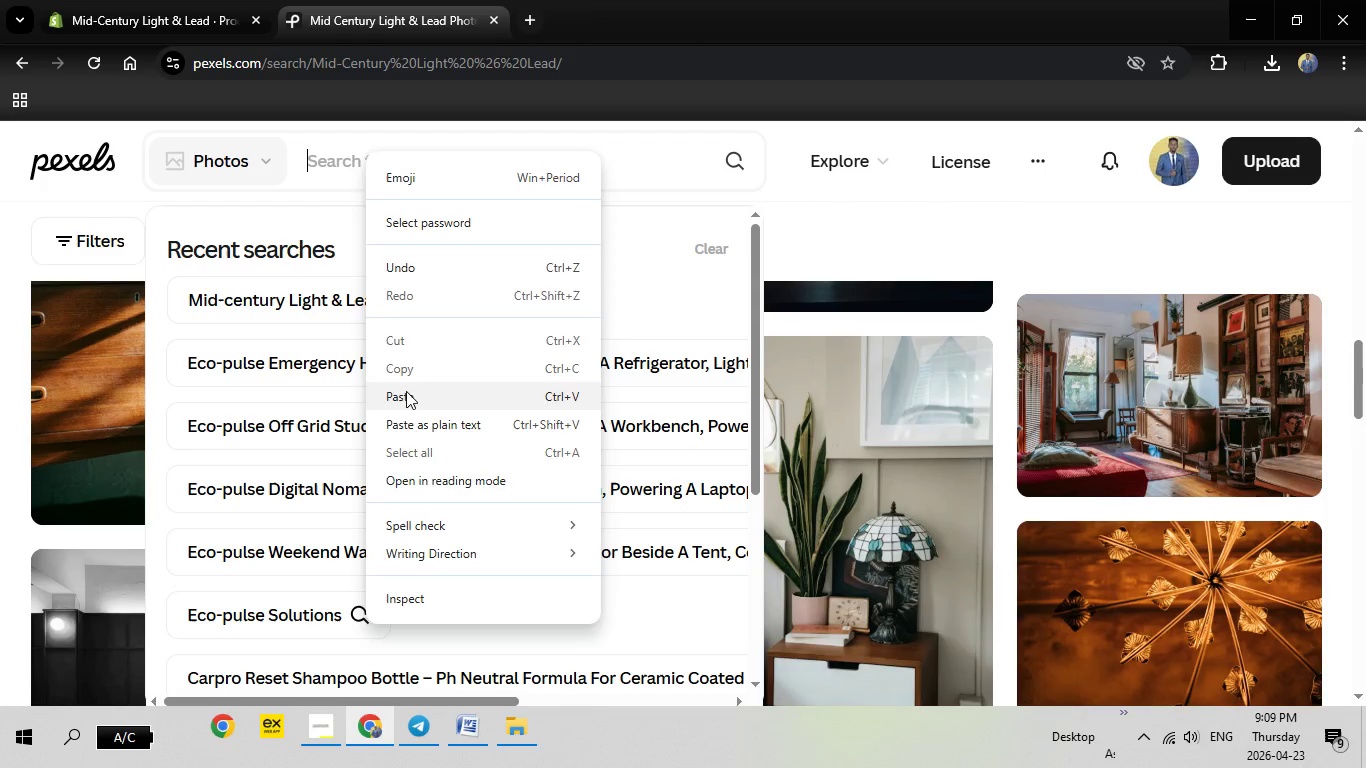 
left_click([406, 391])
 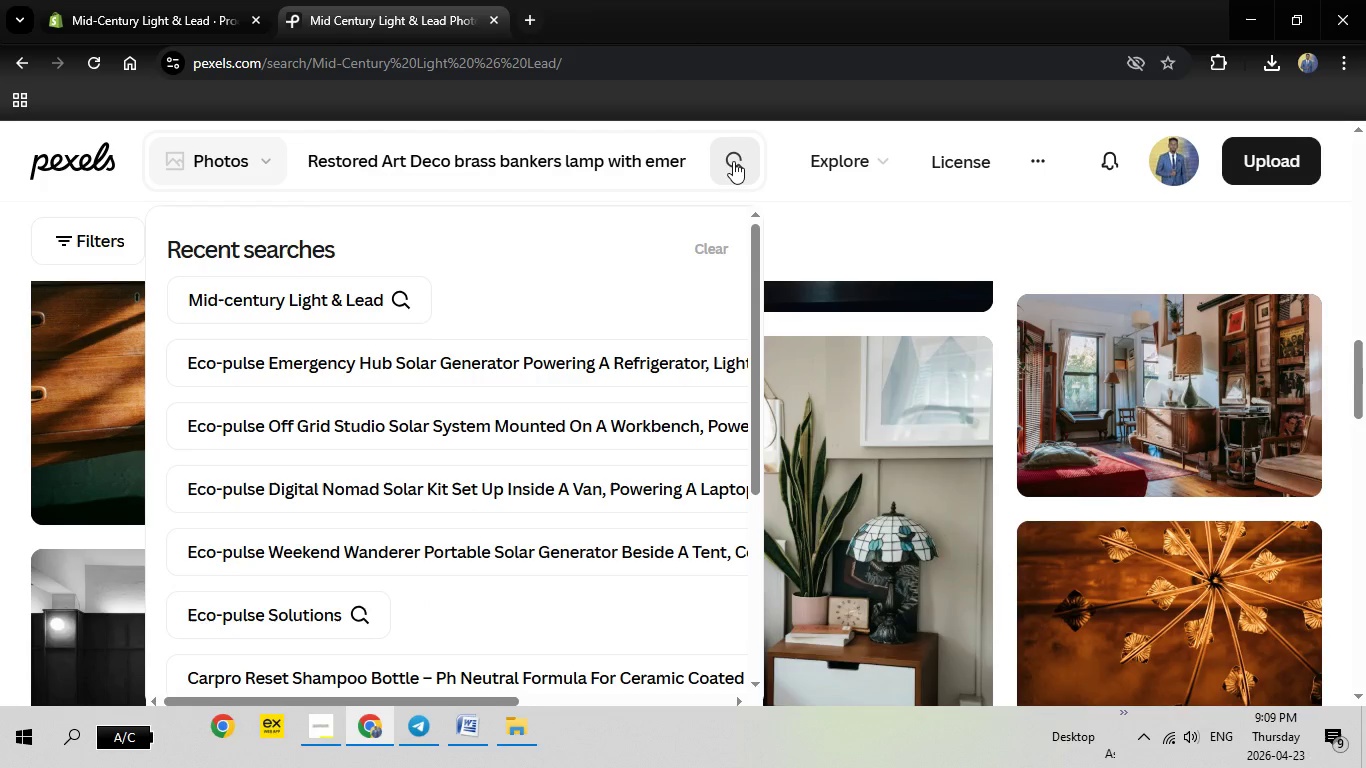 
left_click([733, 161])
 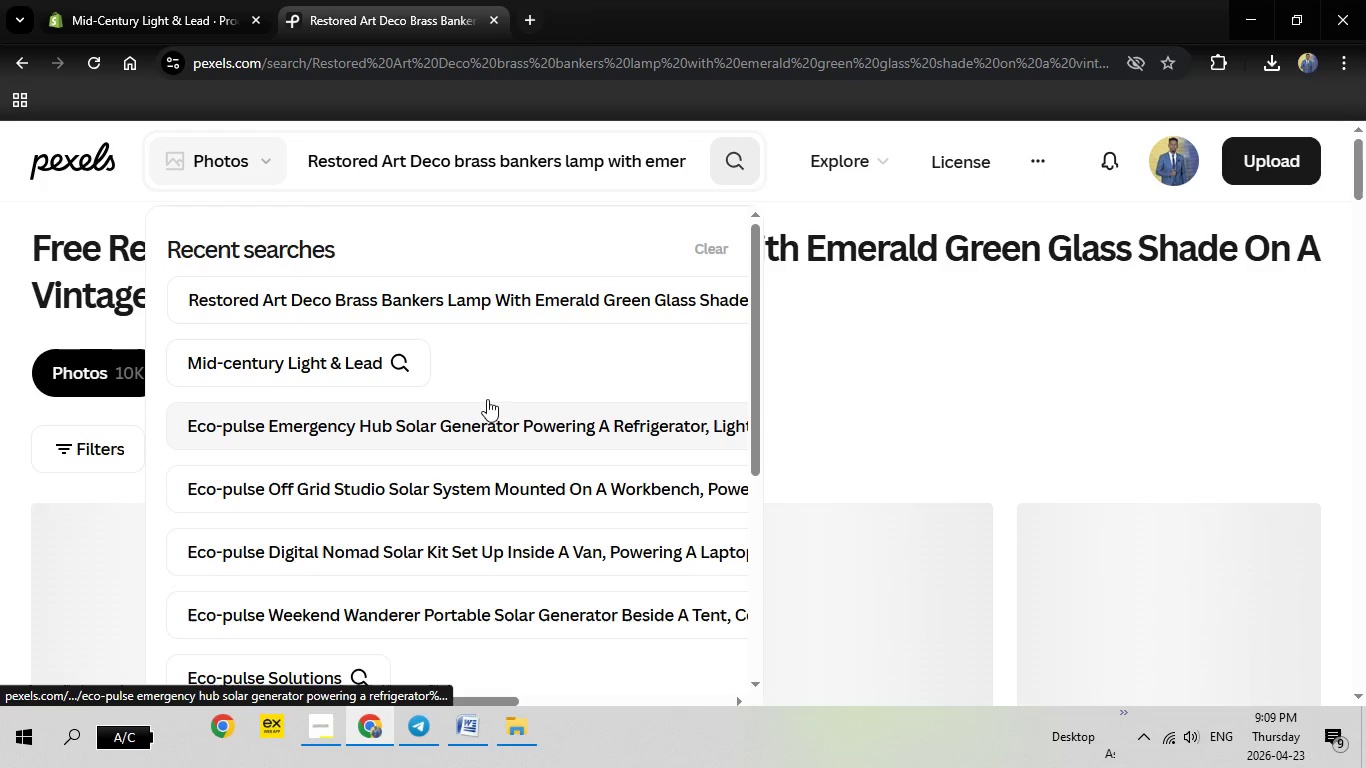 
wait(6.62)
 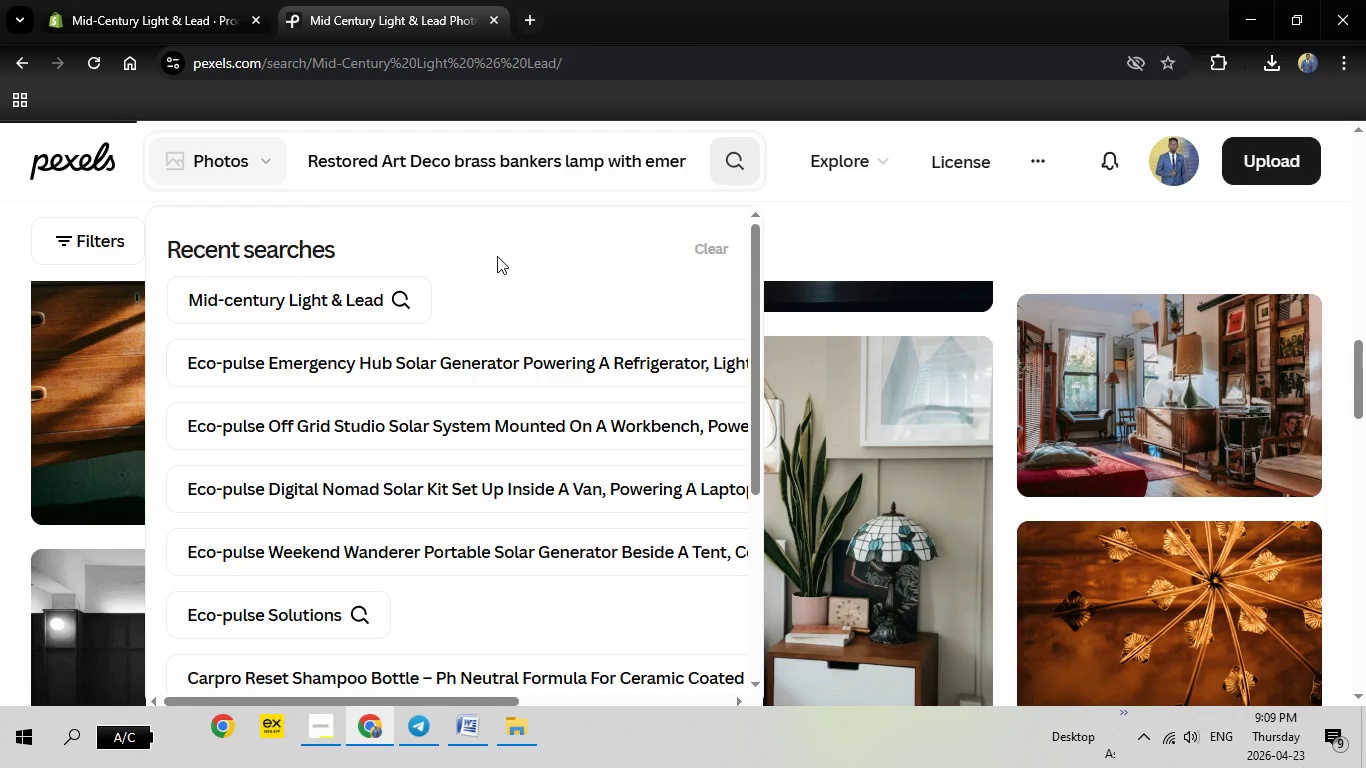 
left_click([855, 348])
 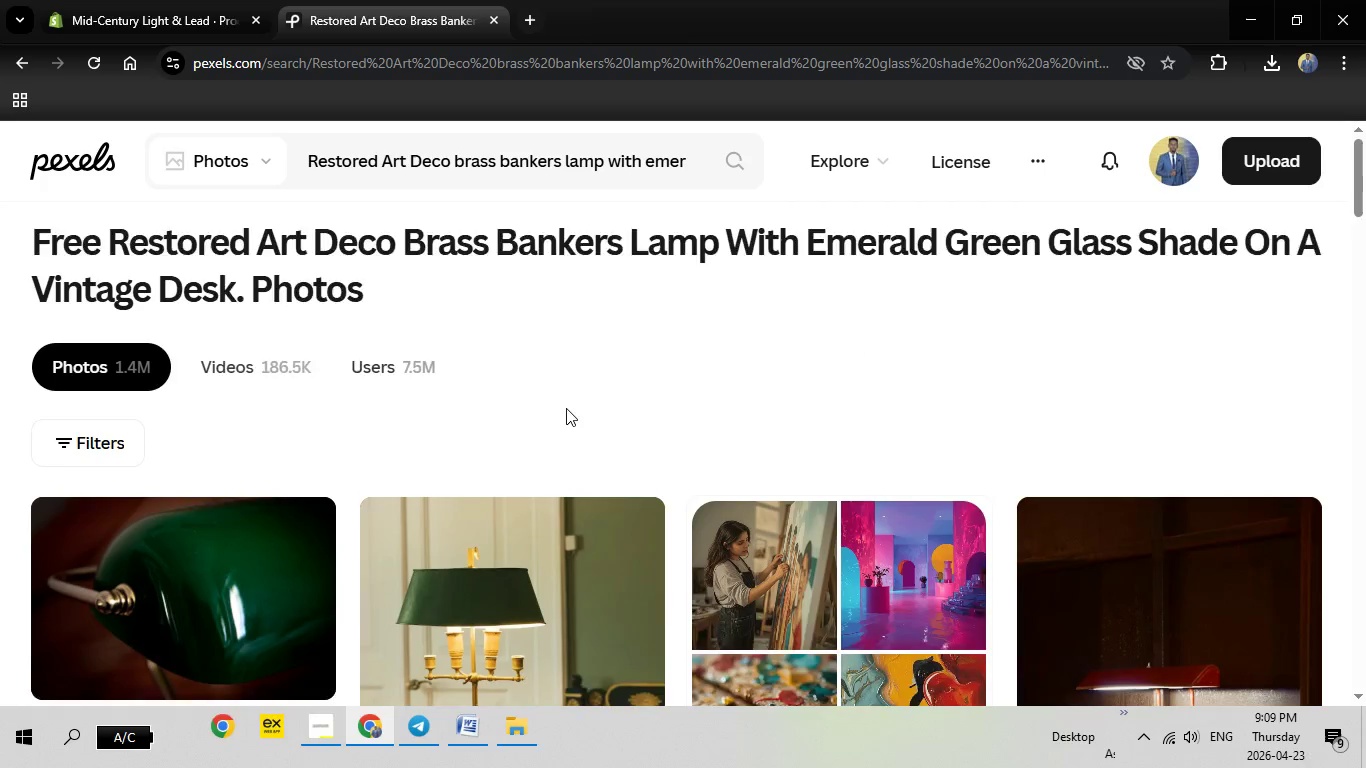 
scroll: coordinate [566, 408], scroll_direction: down, amount: 1.0
 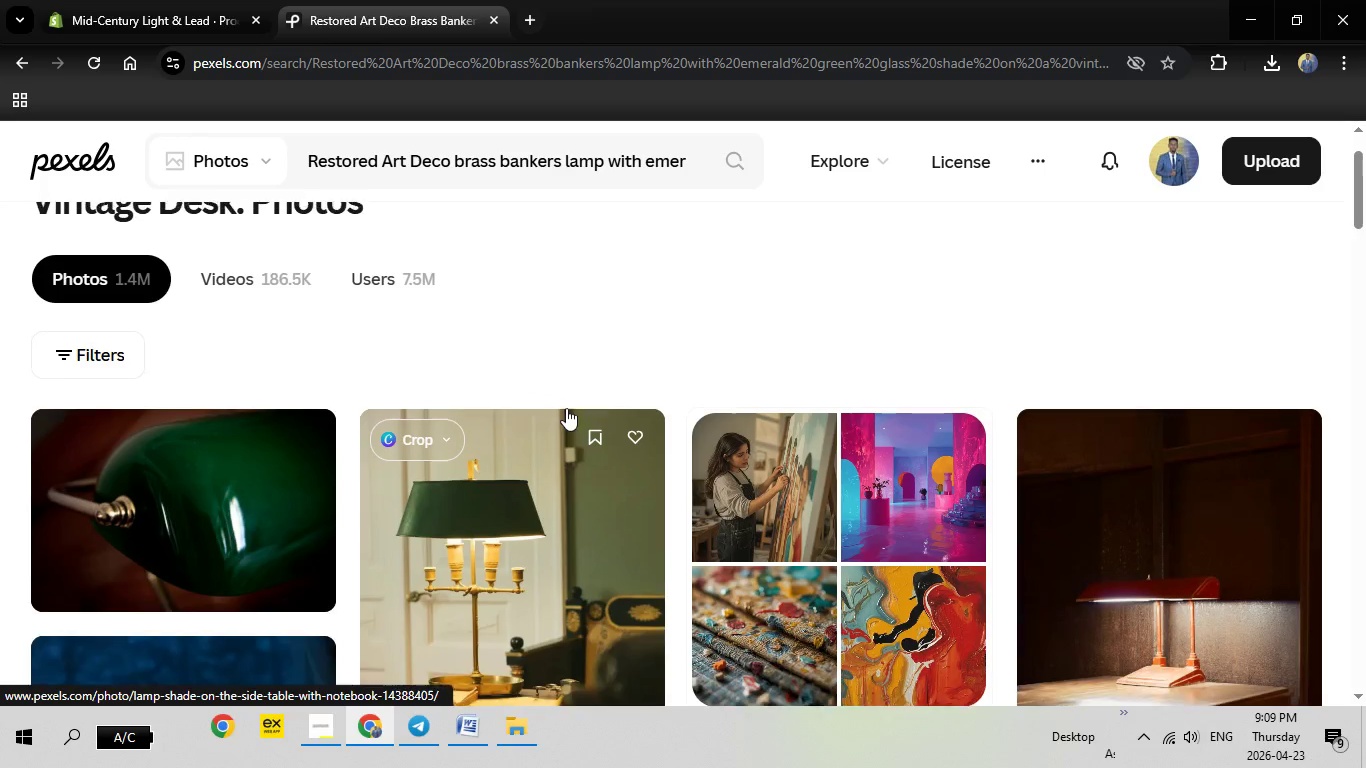 
scroll: coordinate [566, 408], scroll_direction: up, amount: 1.0
 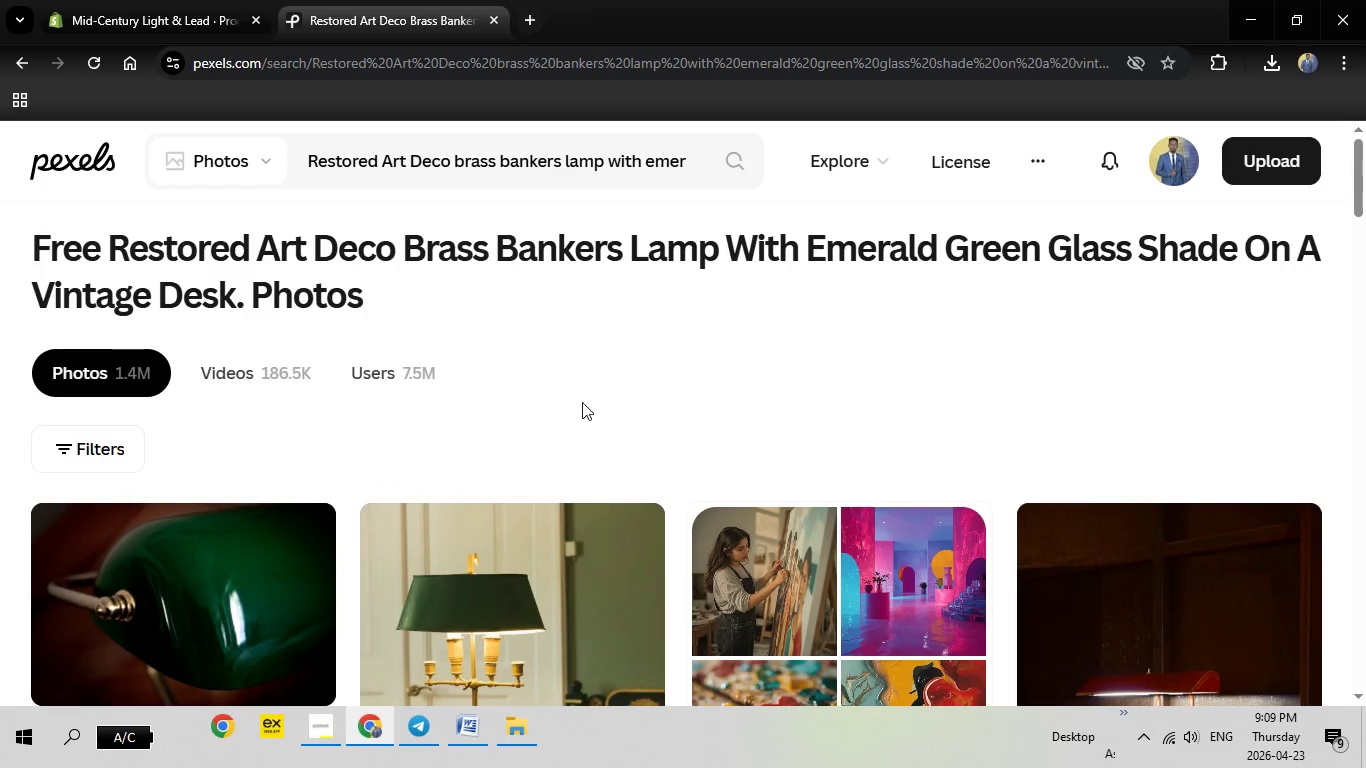 
scroll: coordinate [446, 476], scroll_direction: down, amount: 9.0
 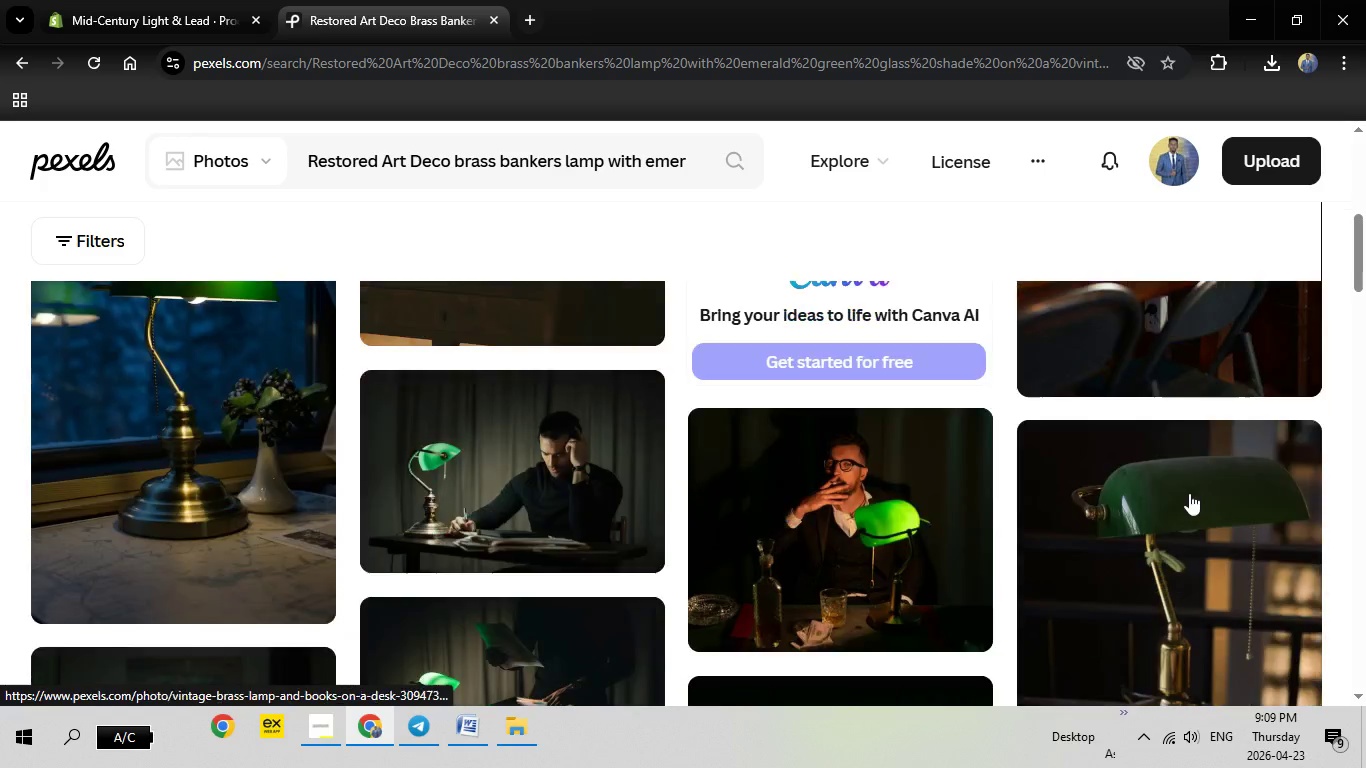 
scroll: coordinate [1043, 513], scroll_direction: down, amount: 4.0
 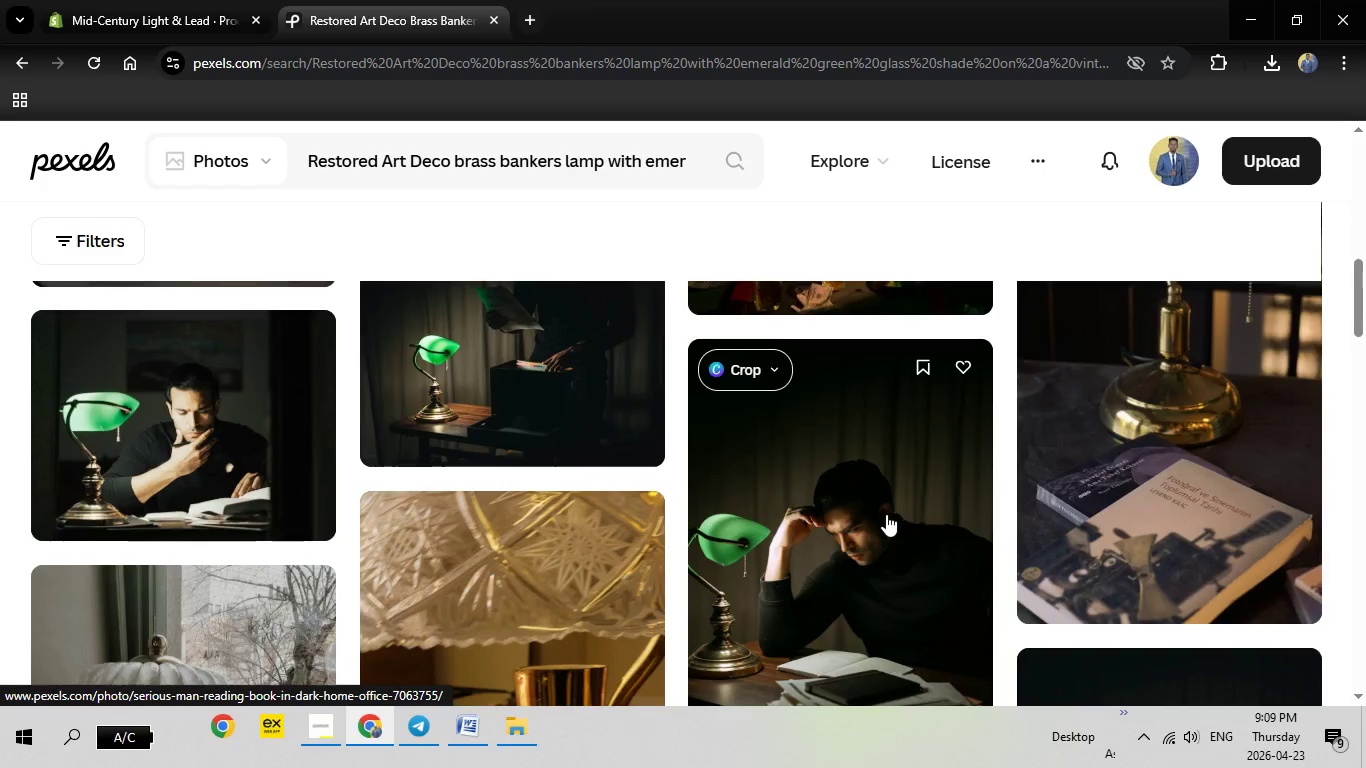 
scroll: coordinate [886, 514], scroll_direction: up, amount: 2.0
 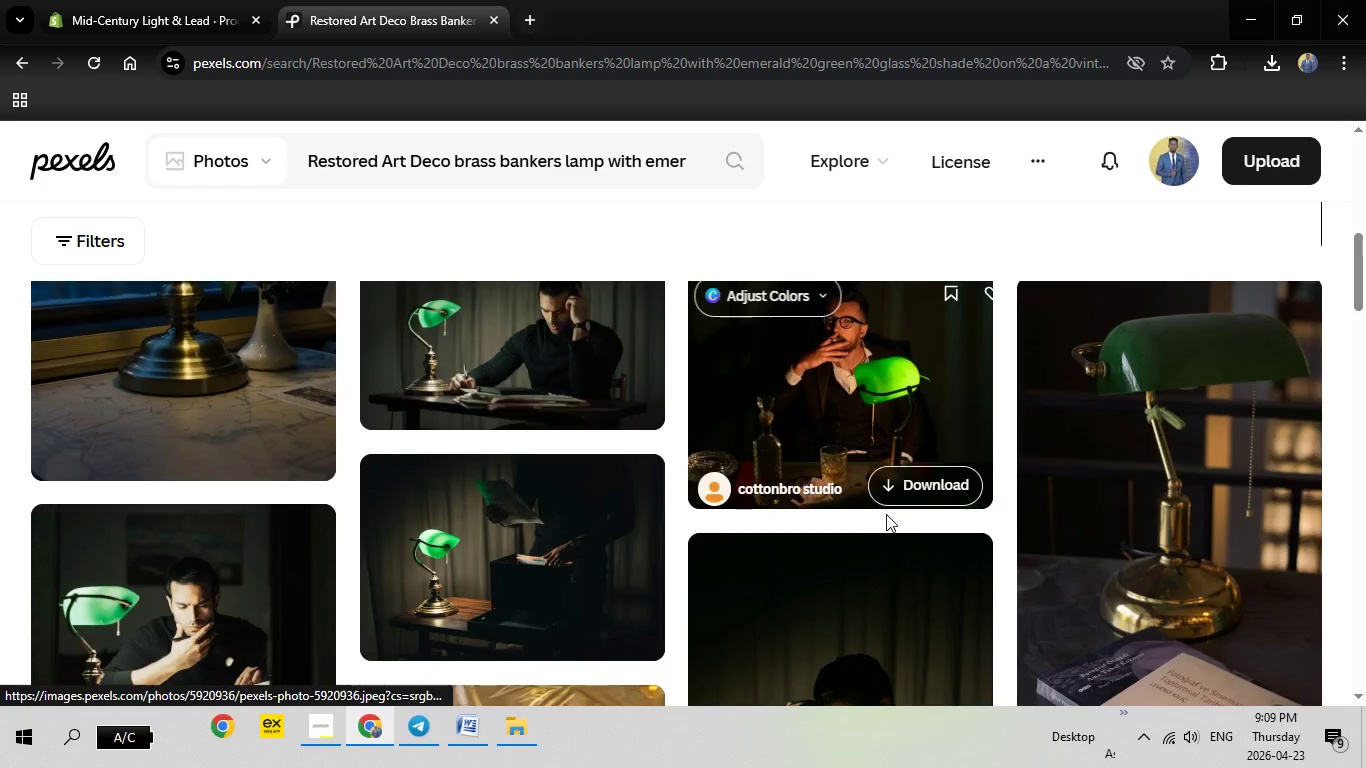 
scroll: coordinate [886, 514], scroll_direction: down, amount: 1.0
 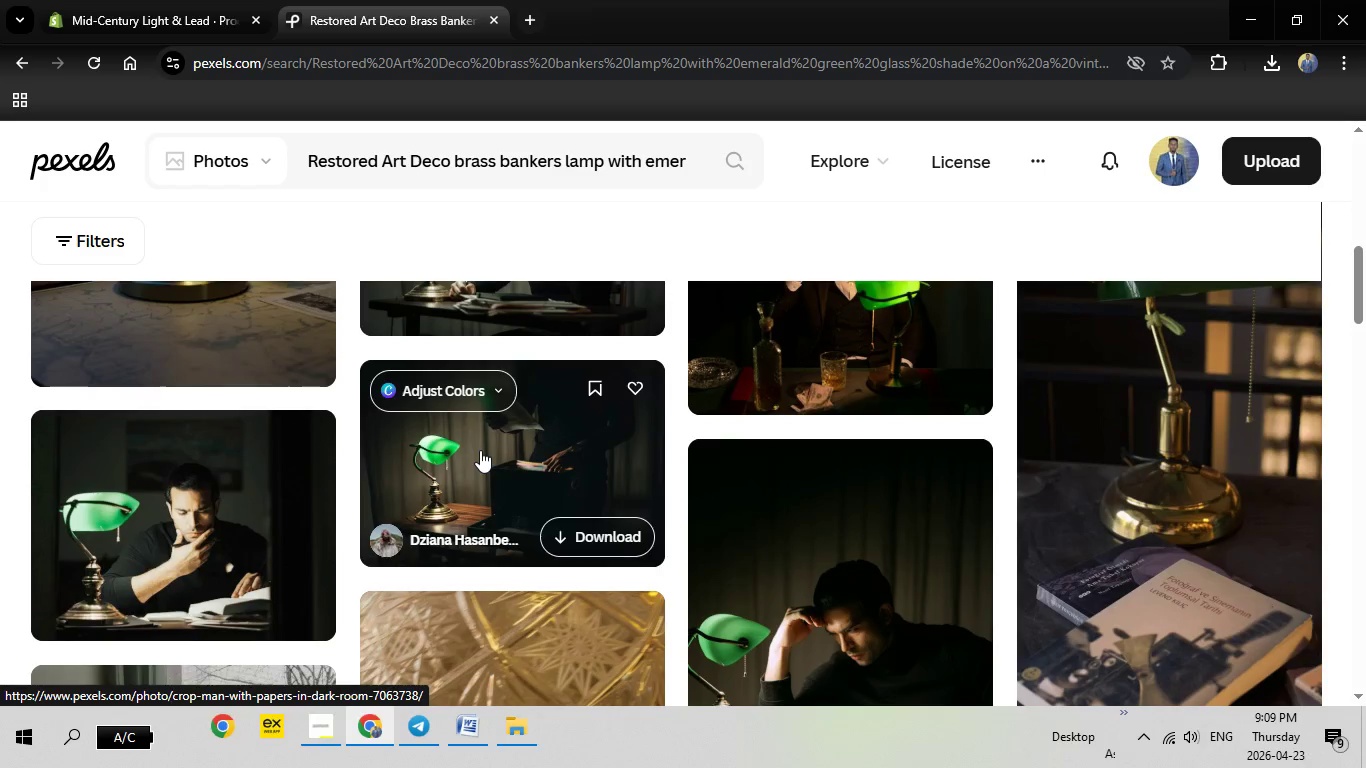 
left_click([480, 450])
 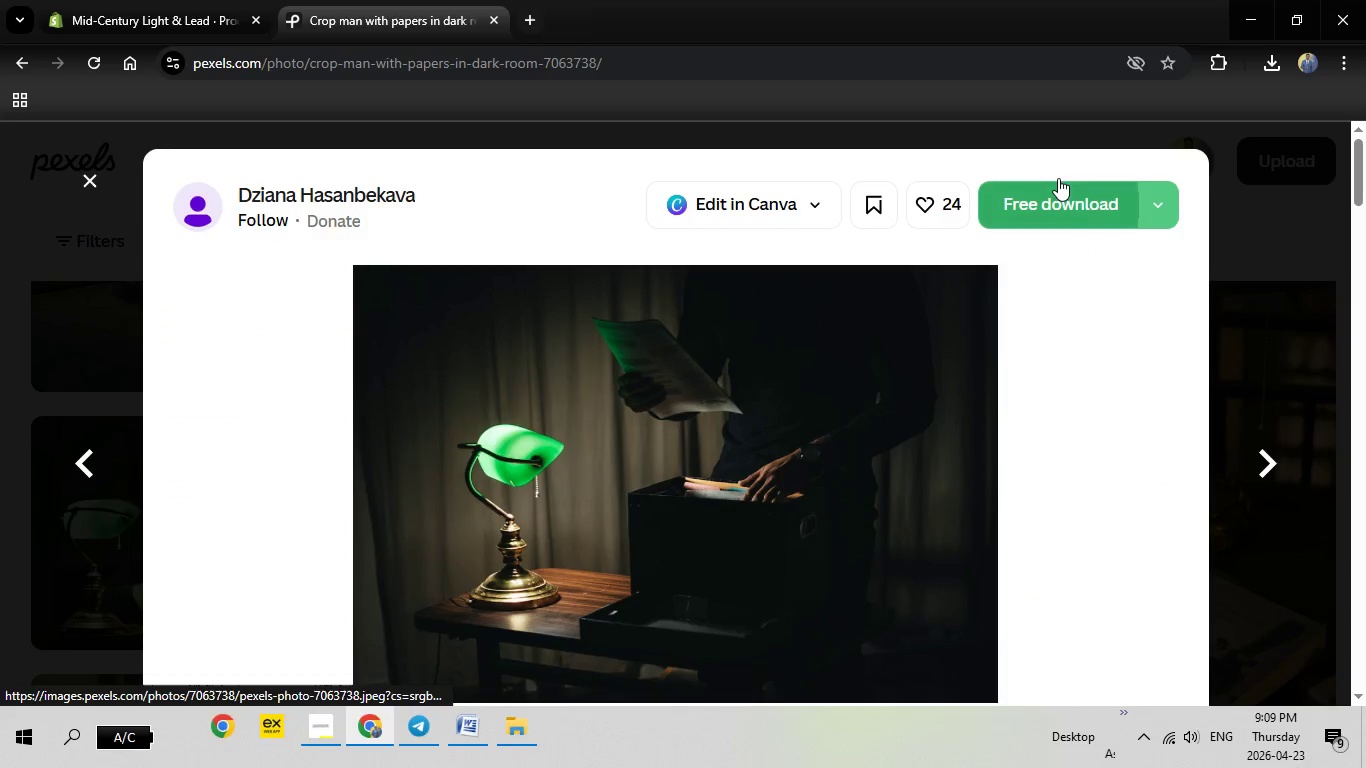 
left_click([1053, 199])
 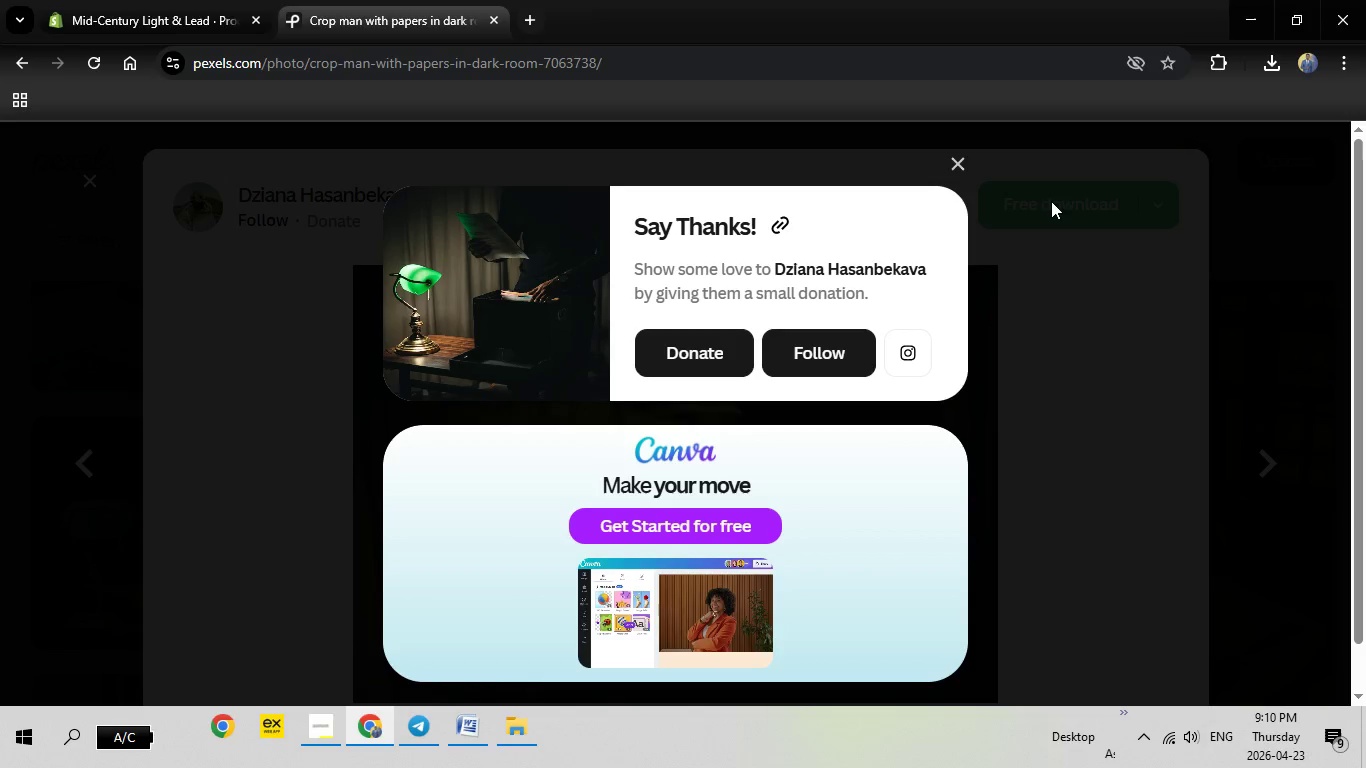 
wait(9.41)
 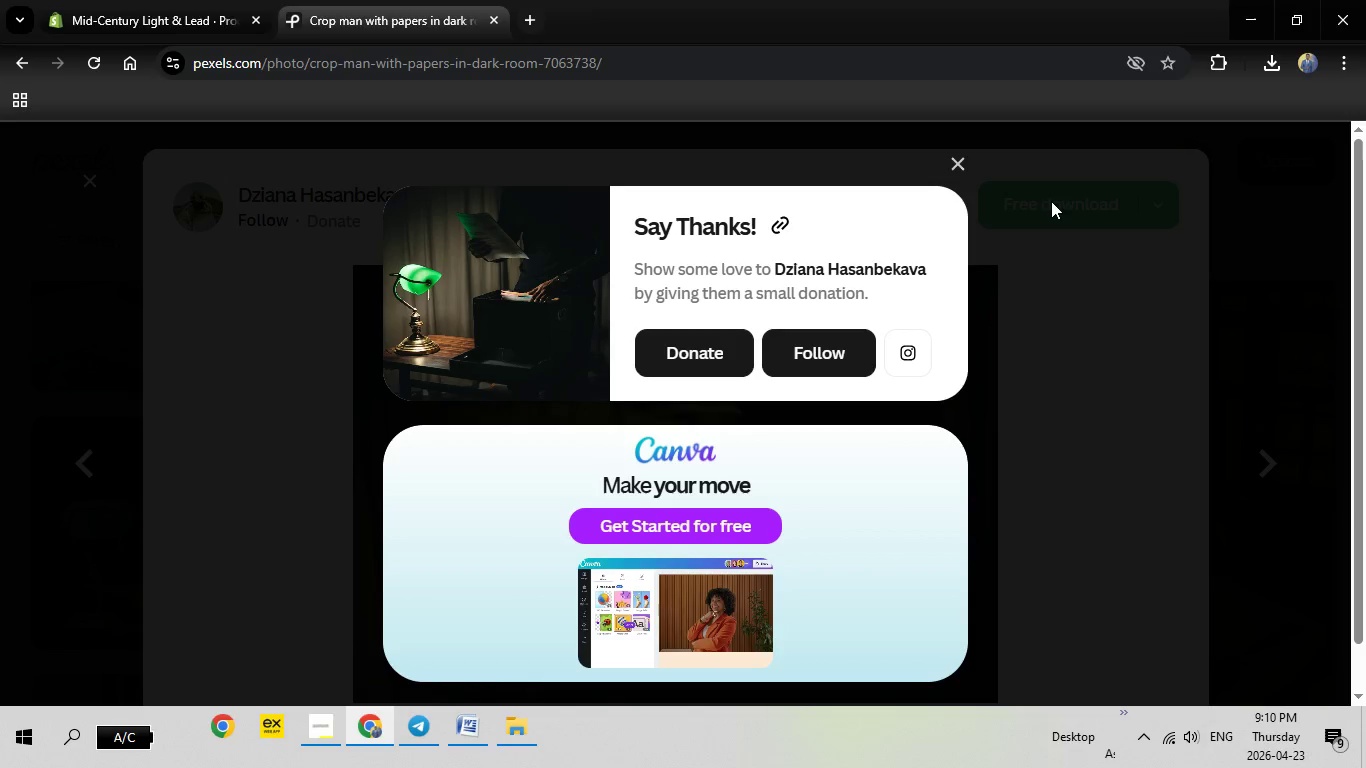 
left_click([1110, 591])
 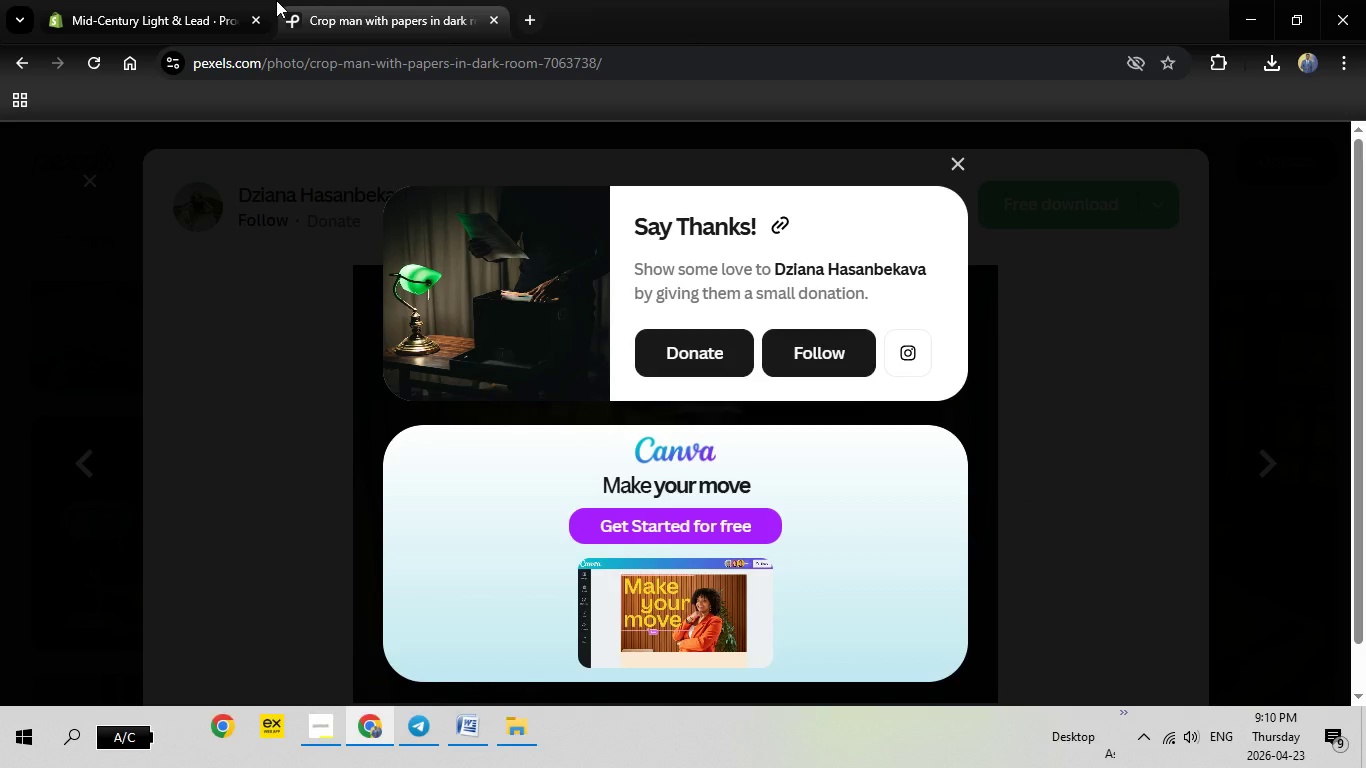 
left_click([77, 0])
 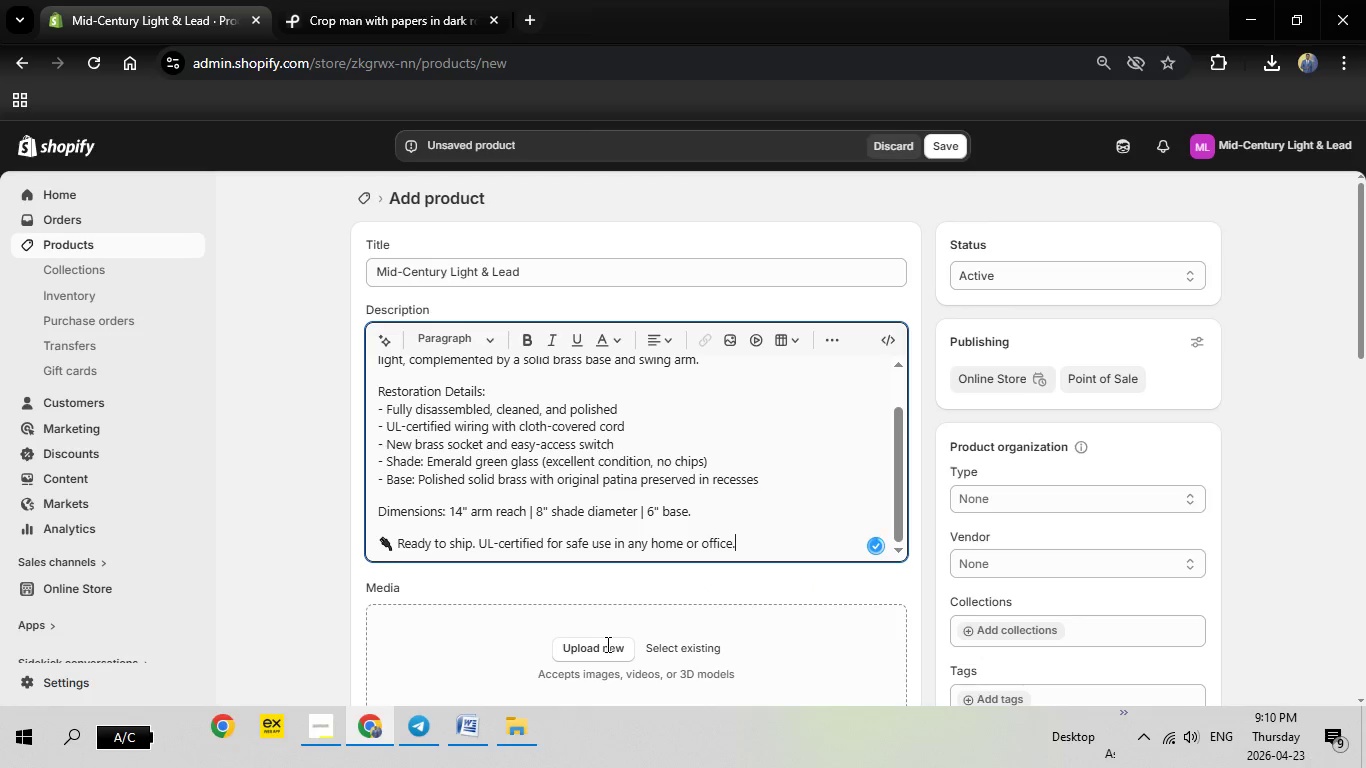 
left_click([604, 647])
 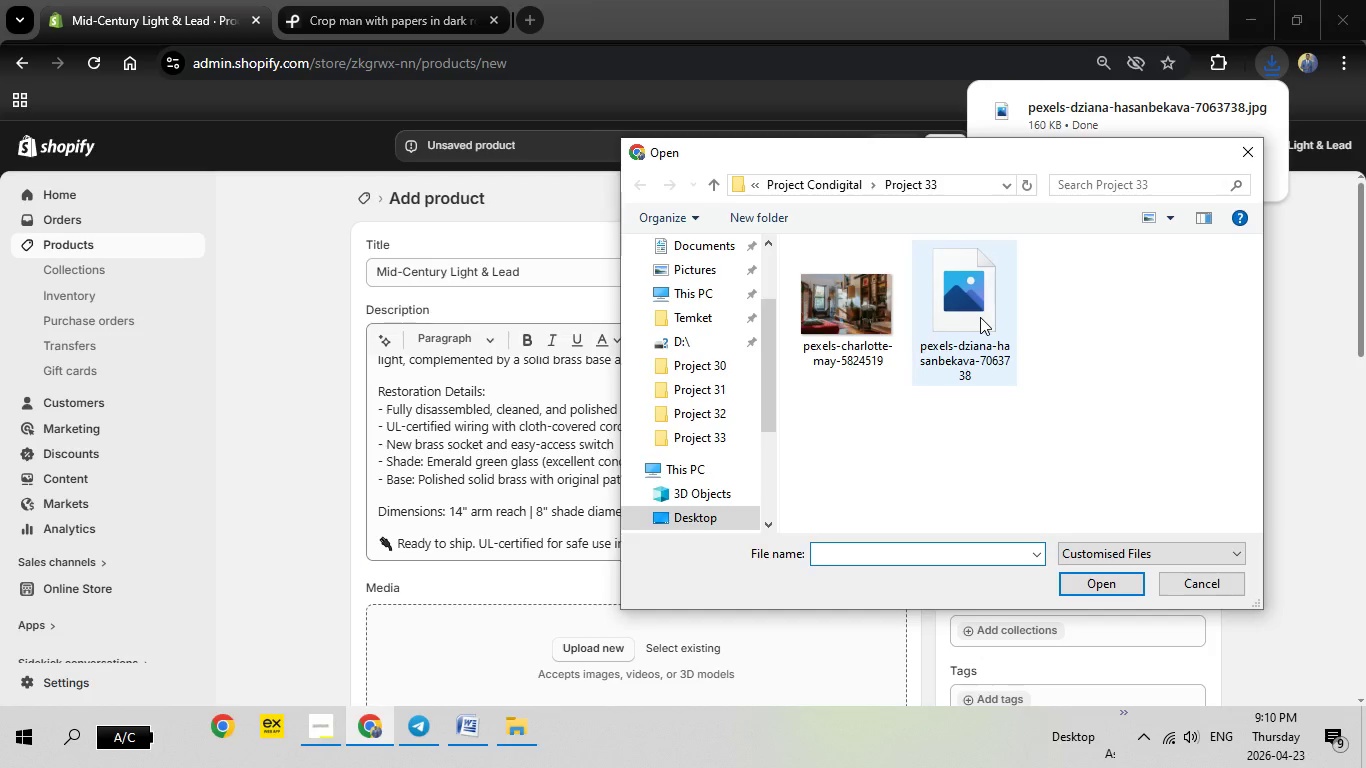 
wait(5.89)
 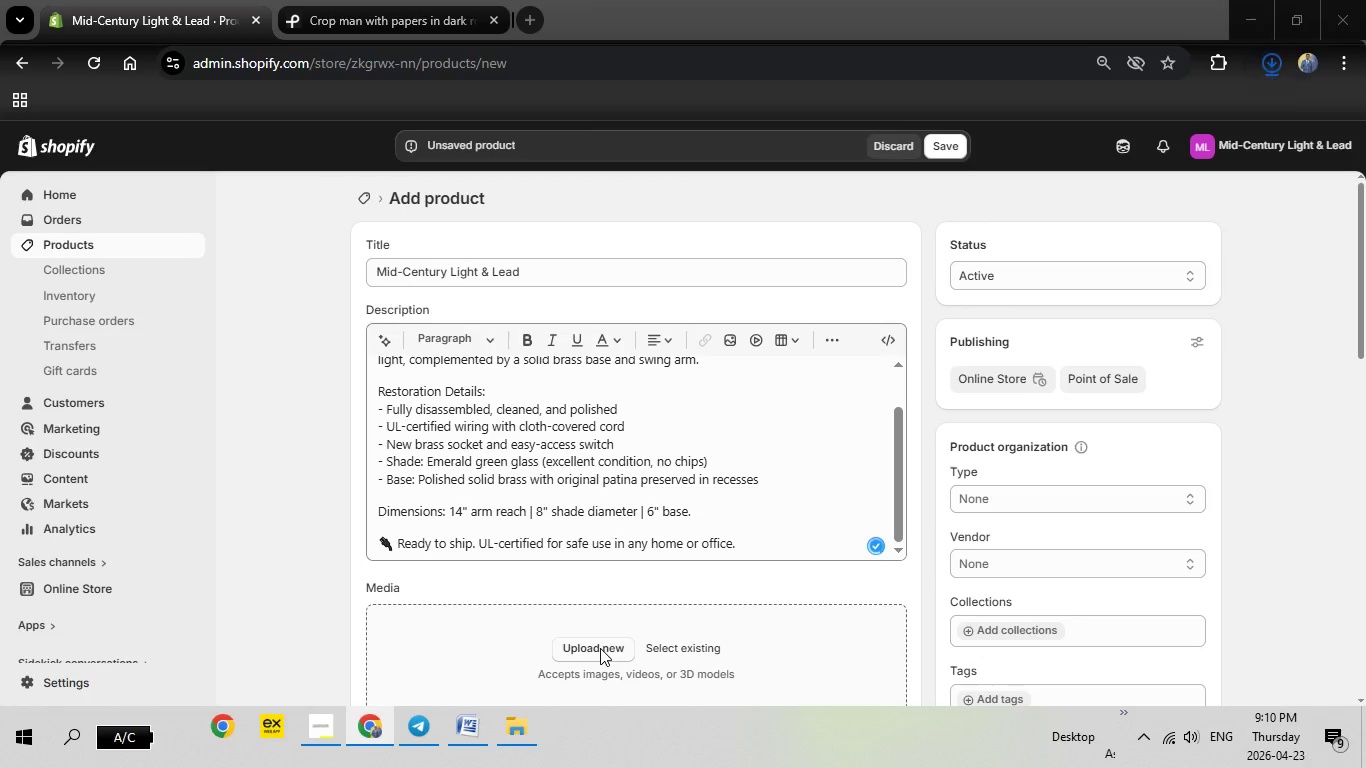 
double_click([980, 317])
 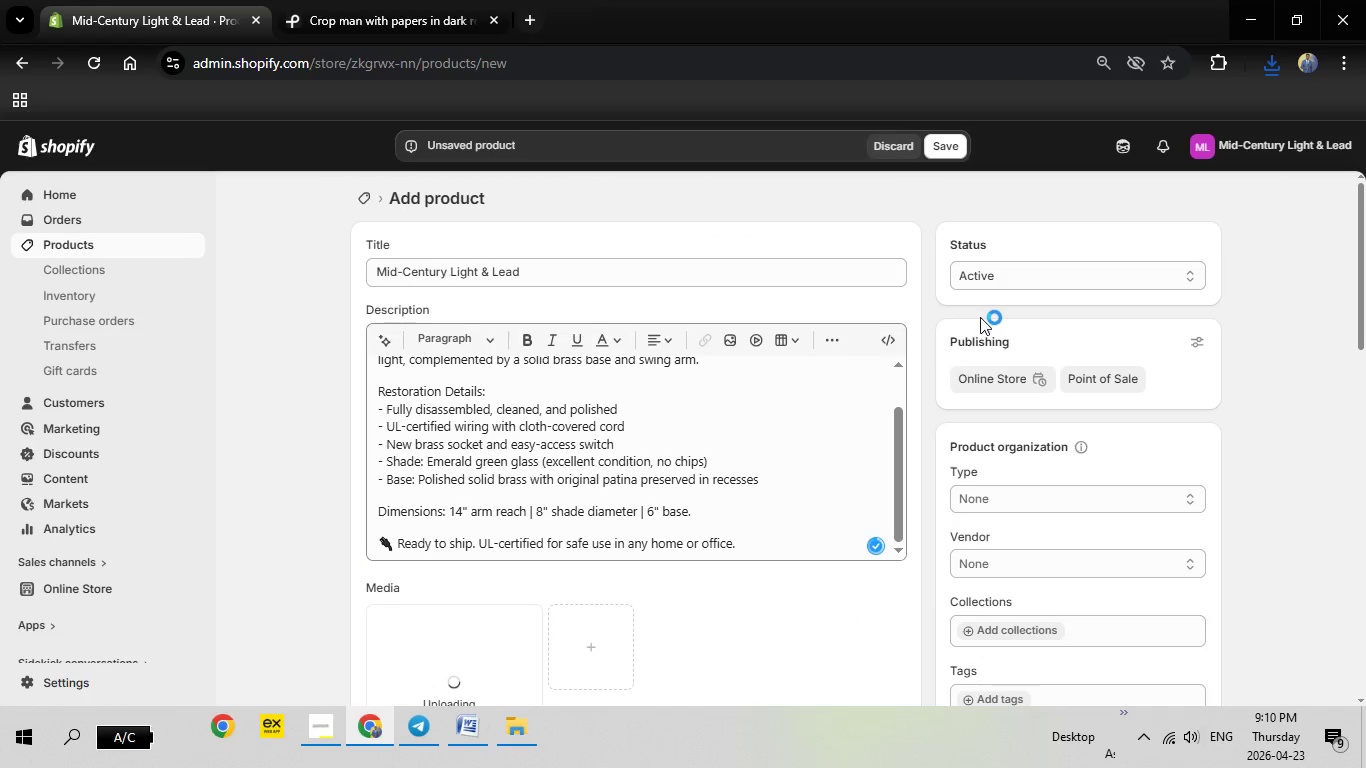 
scroll: coordinate [855, 343], scroll_direction: down, amount: 3.0
 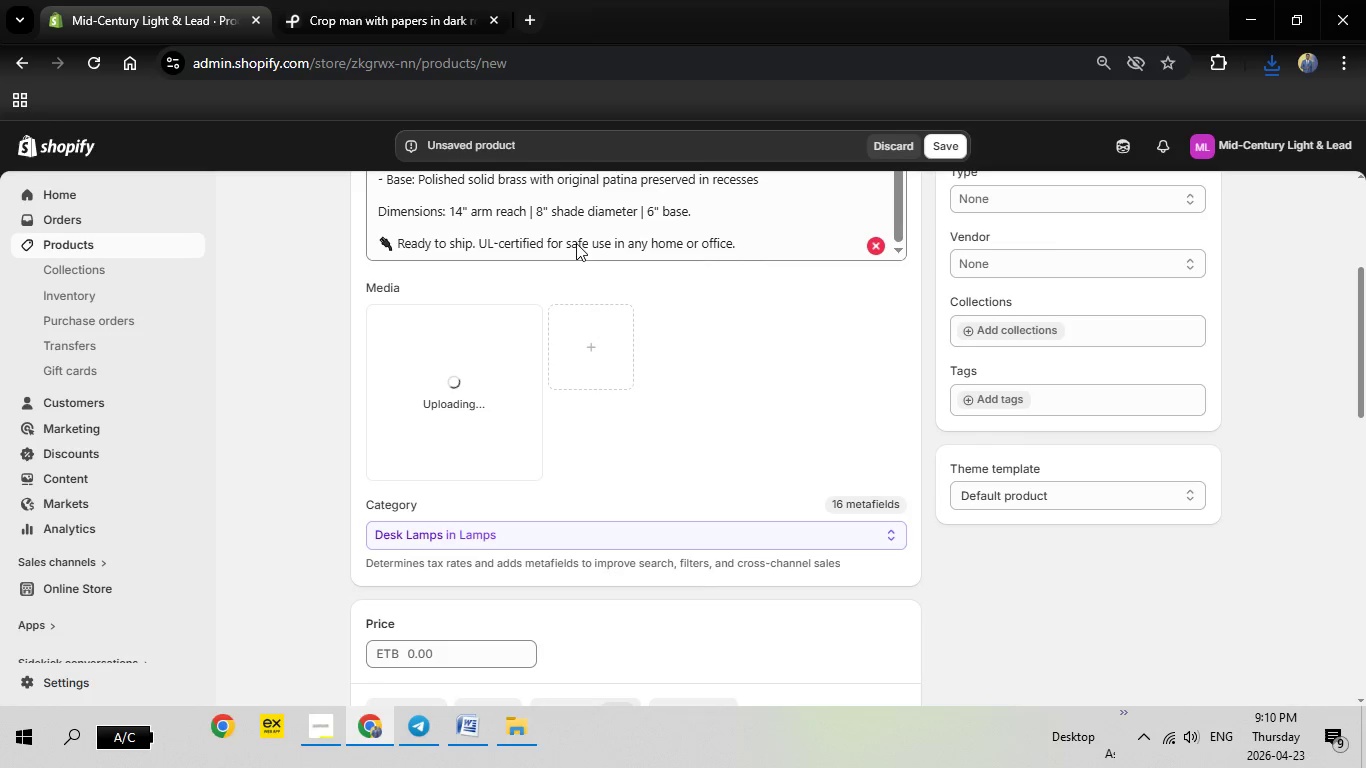 
scroll: coordinate [591, 254], scroll_direction: up, amount: 3.0
 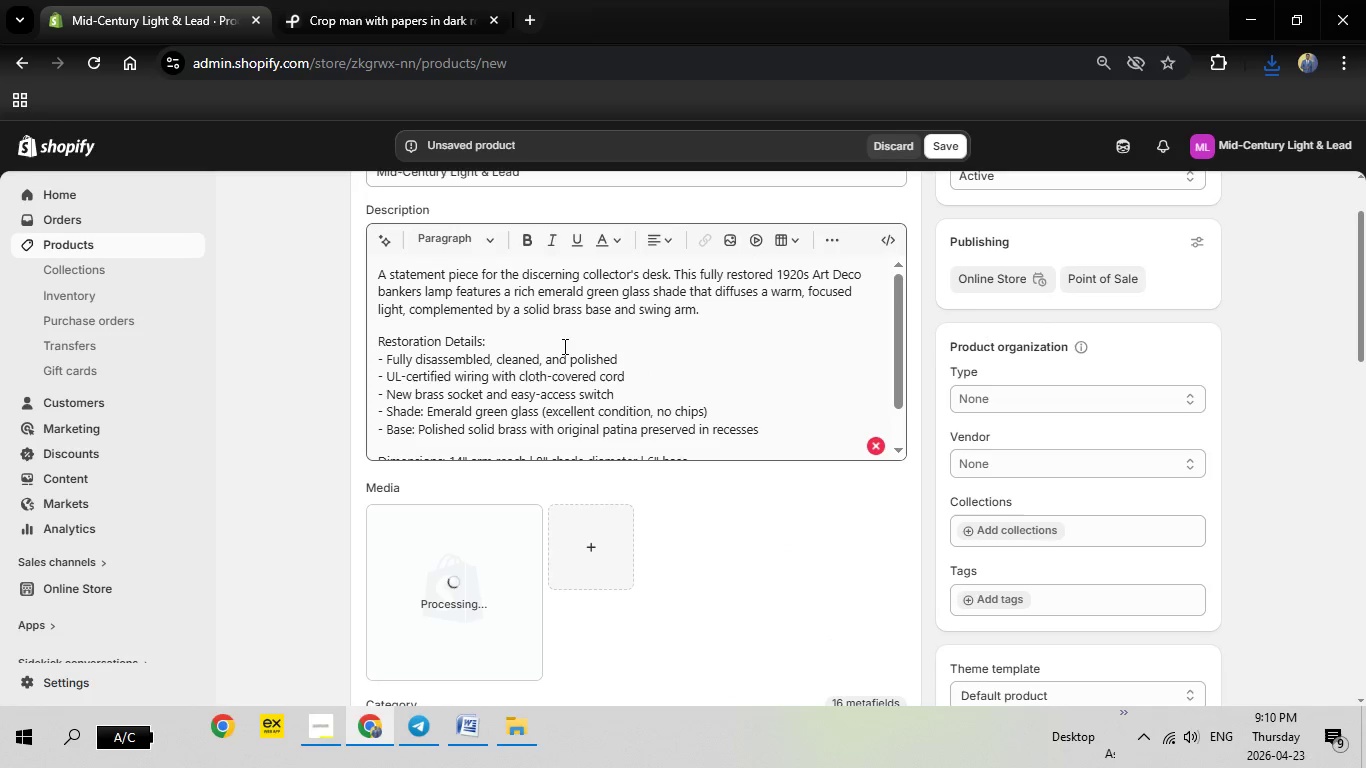 
scroll: coordinate [563, 346], scroll_direction: down, amount: 1.0
 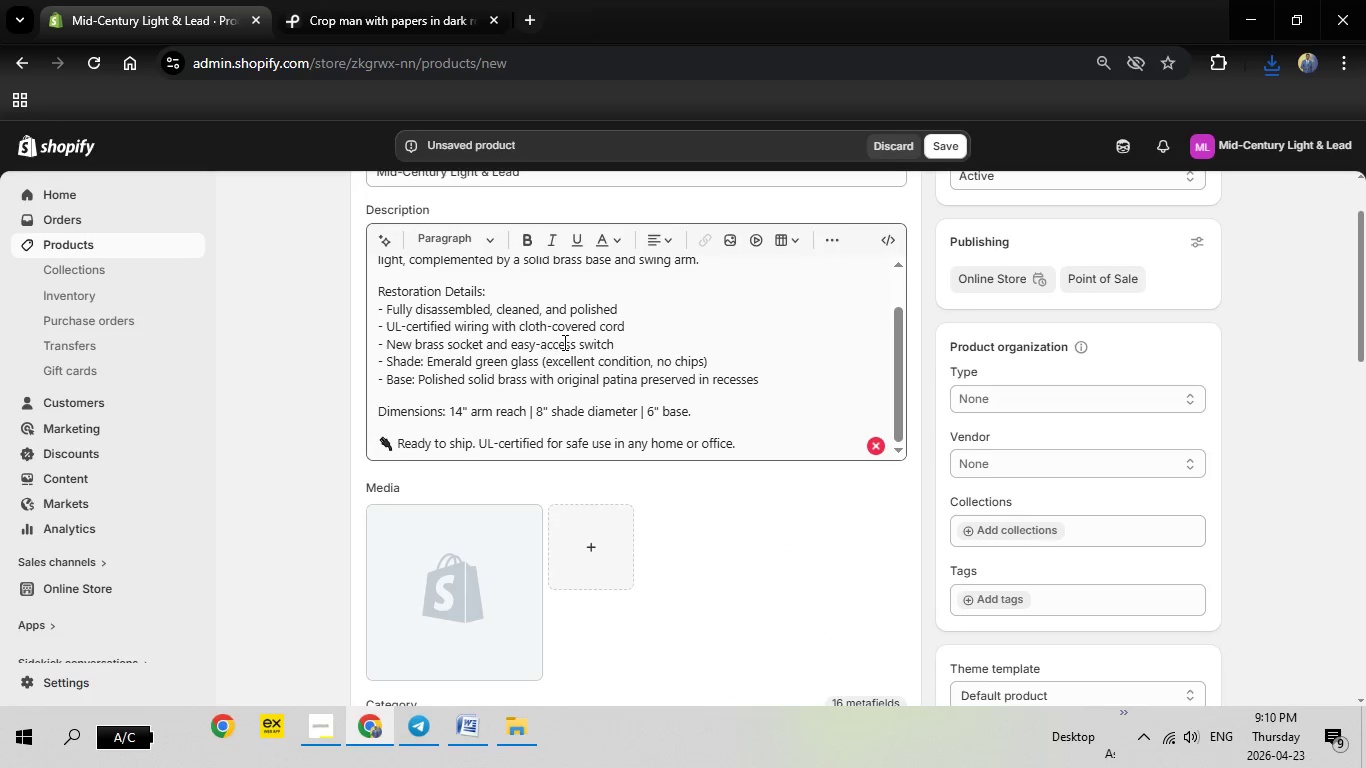 
scroll: coordinate [560, 339], scroll_direction: up, amount: 2.0
 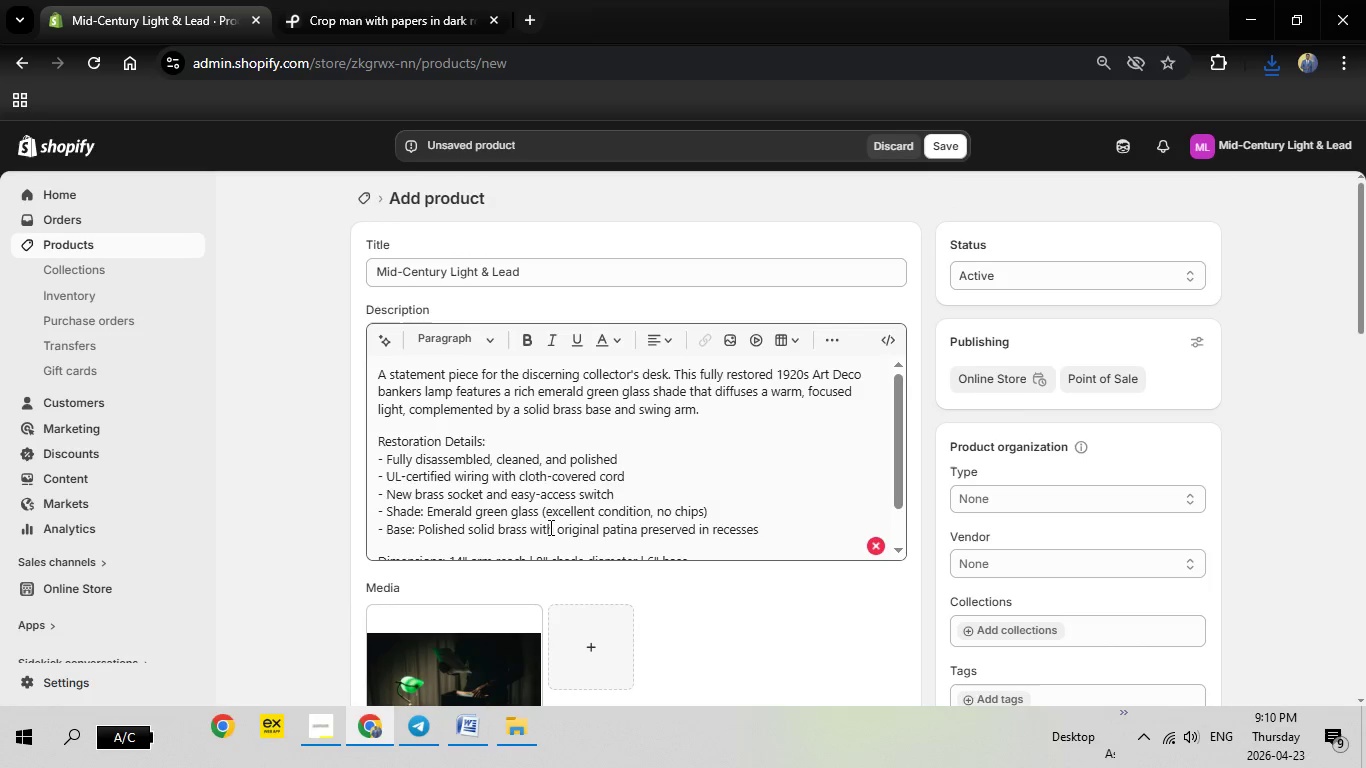 
scroll: coordinate [405, 618], scroll_direction: down, amount: 4.0
 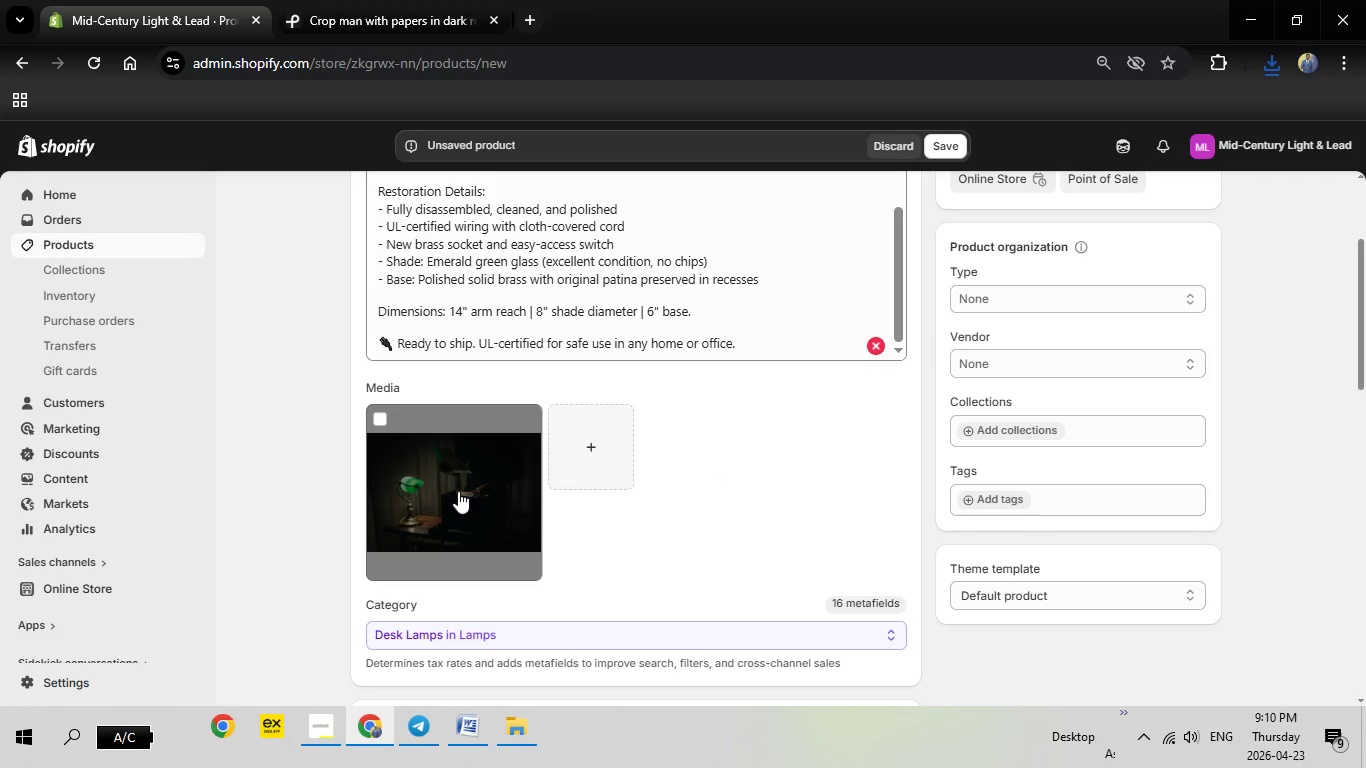 
left_click([458, 491])
 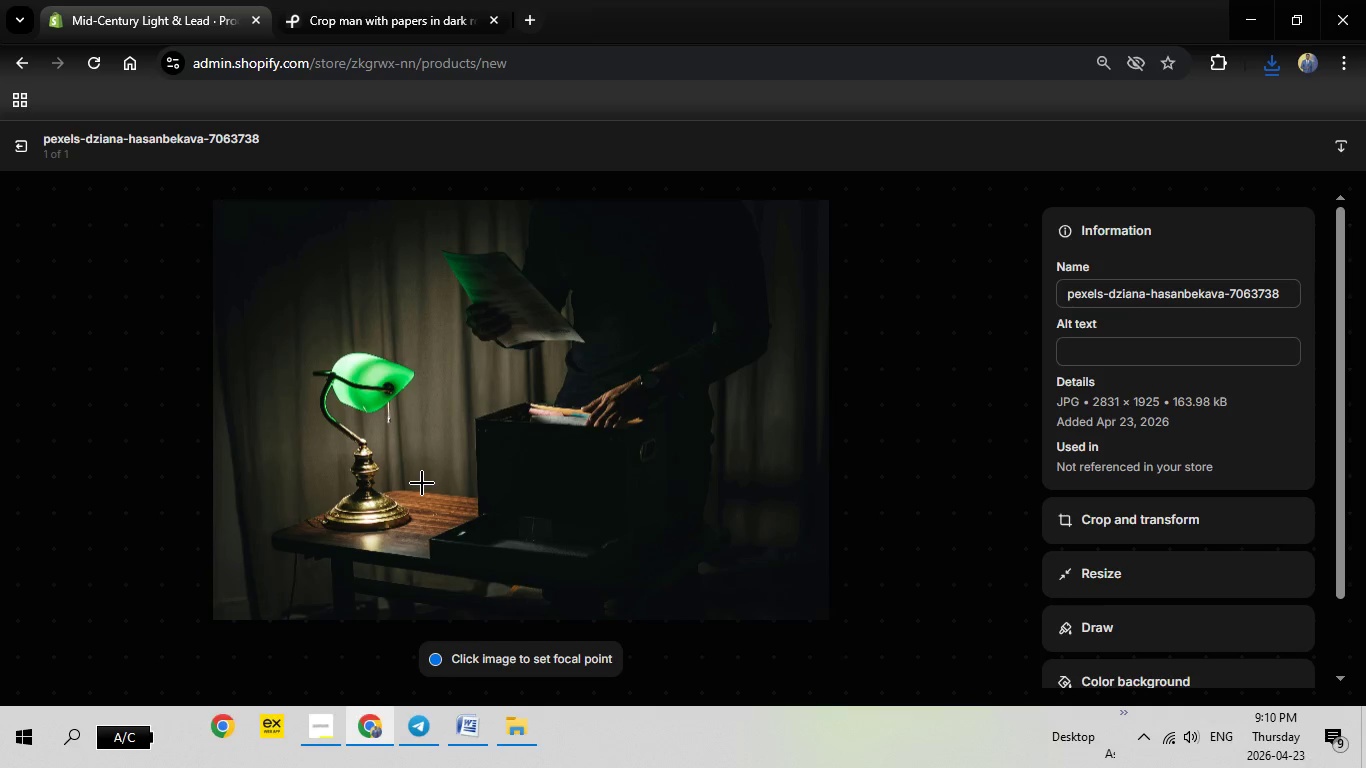 
wait(7.91)
 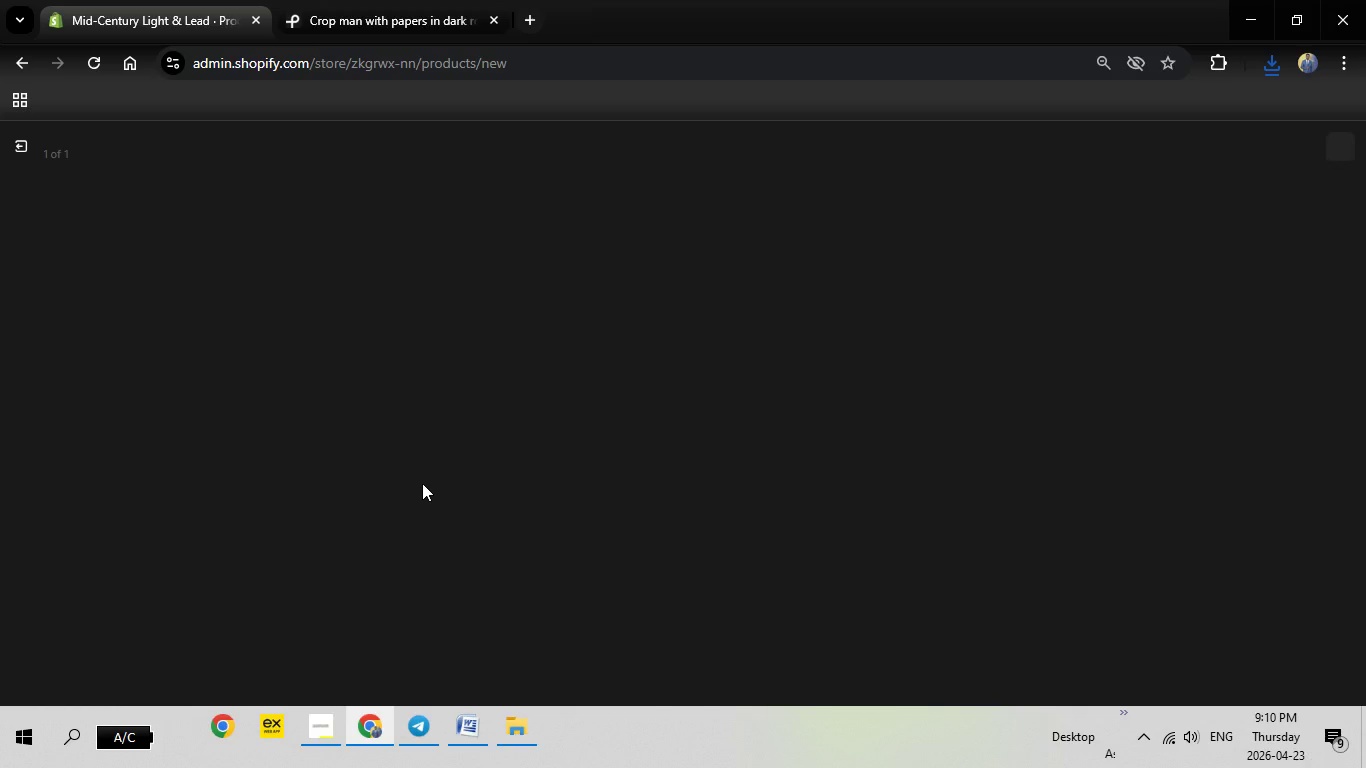 
left_click([1119, 343])
 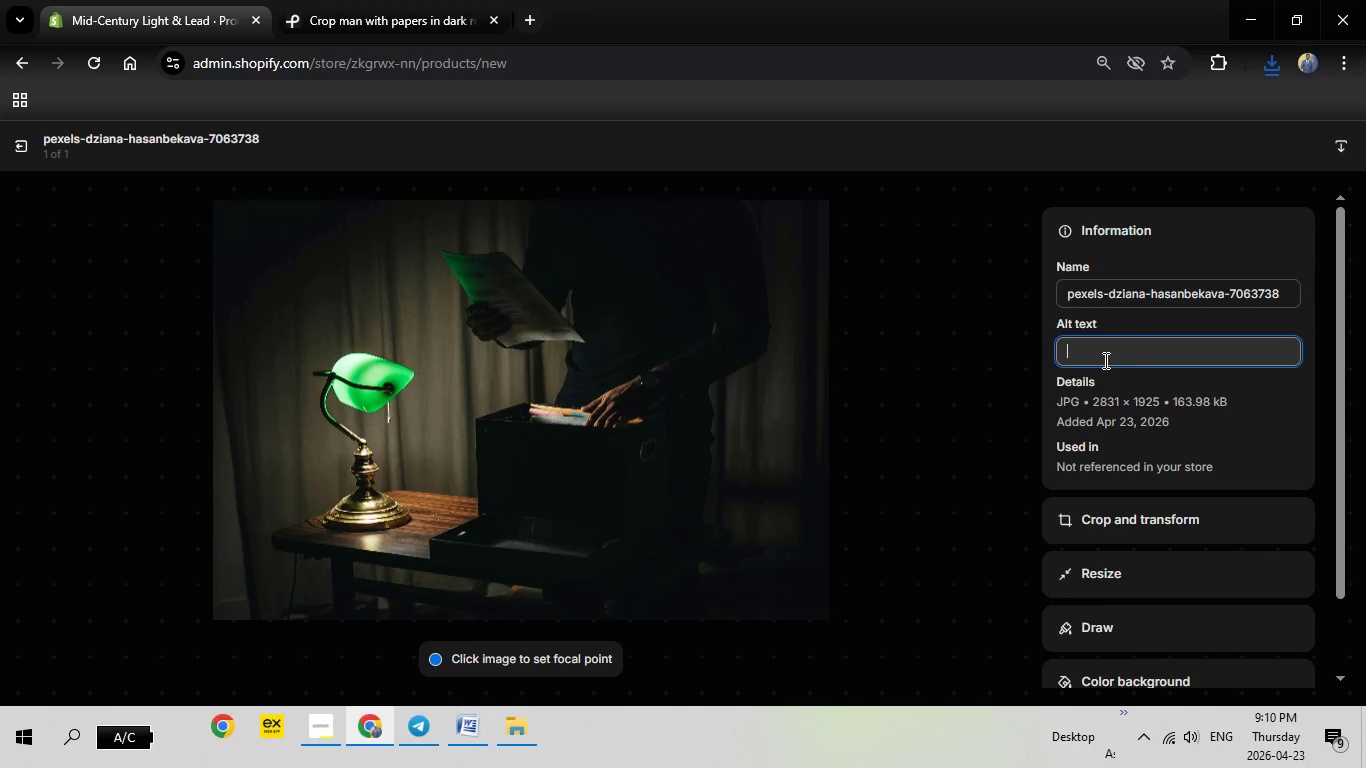 
right_click([1104, 360])
 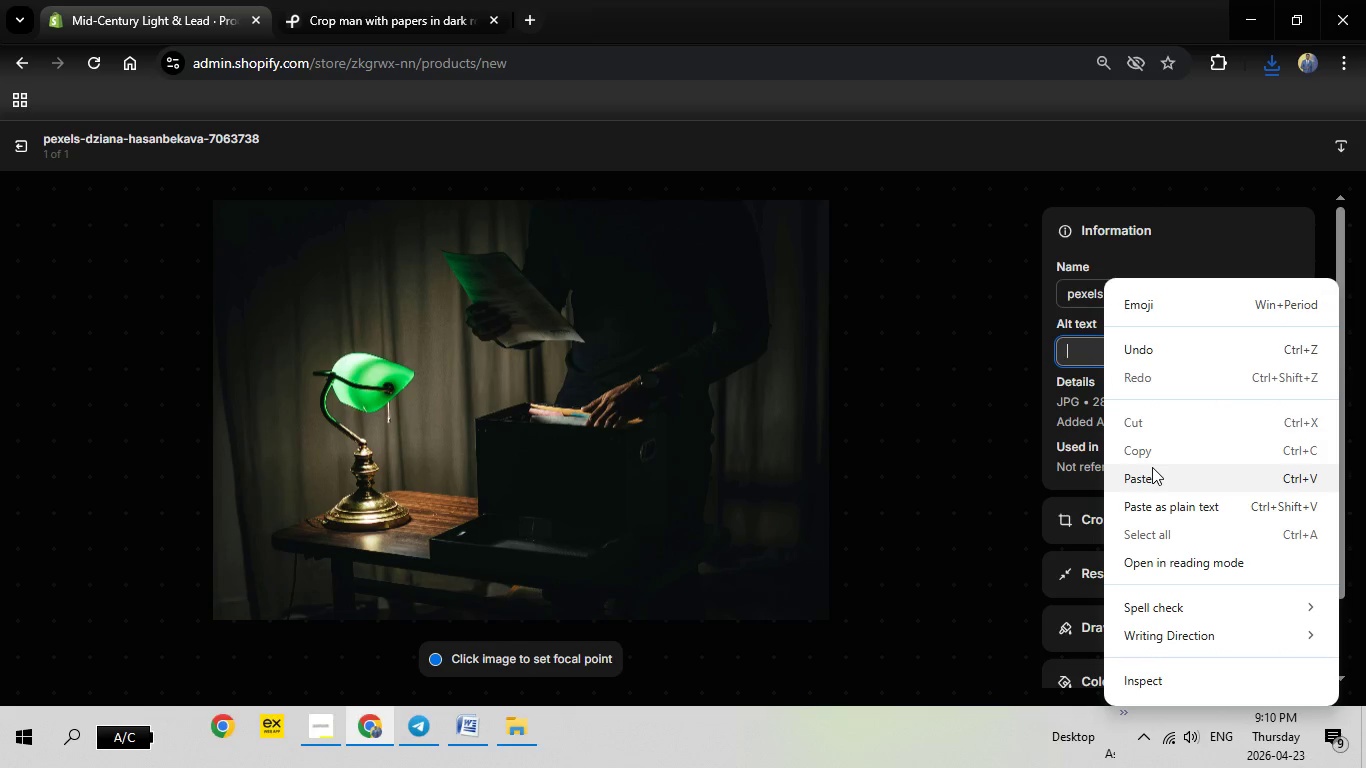 
left_click([1152, 467])
 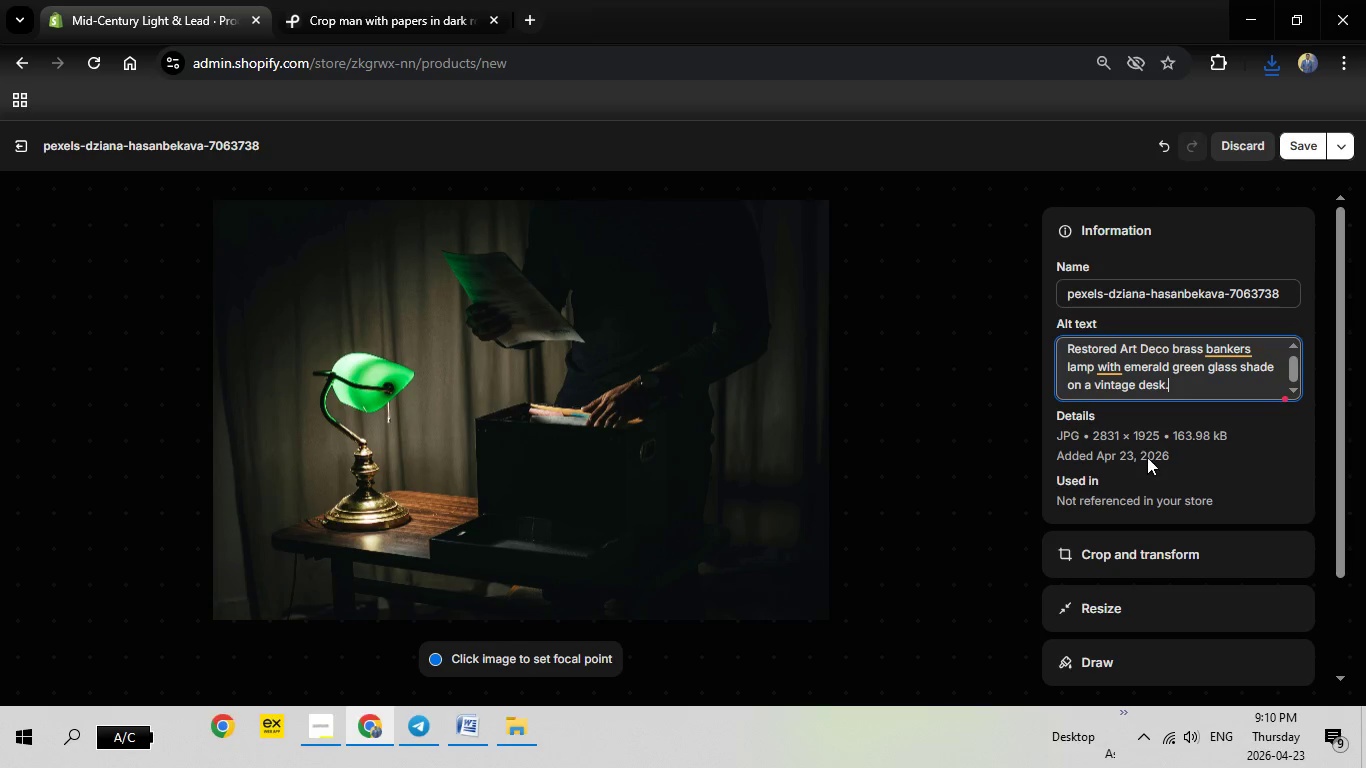 
wait(5.95)
 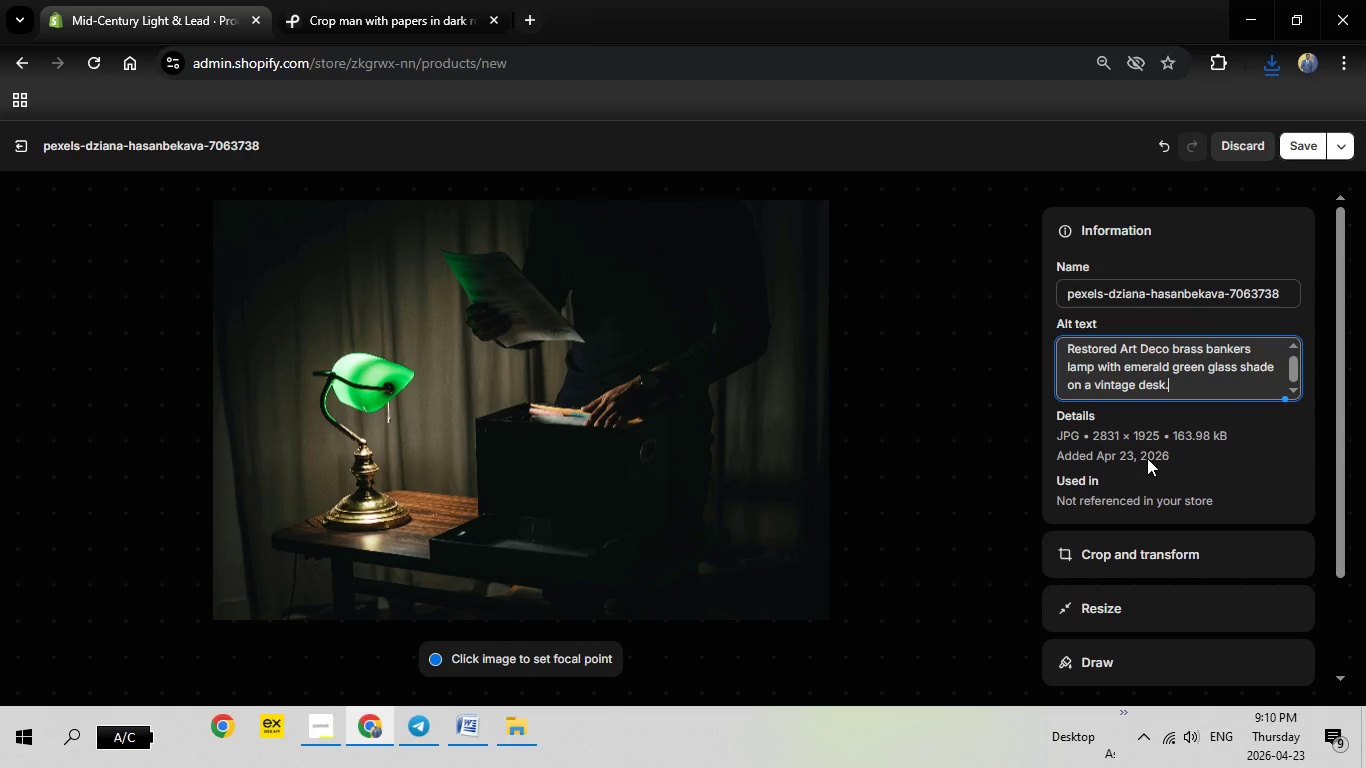 
left_click([1223, 347])
 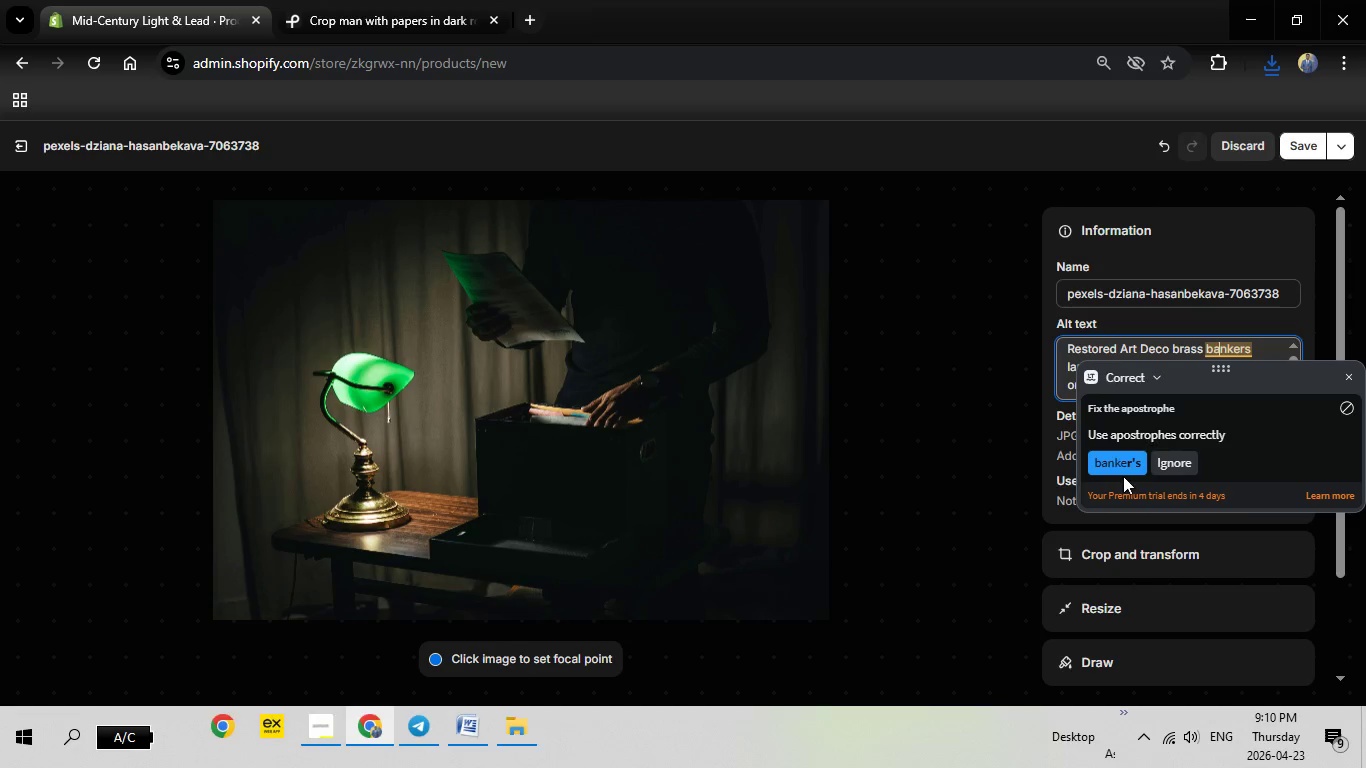 
left_click([1130, 458])
 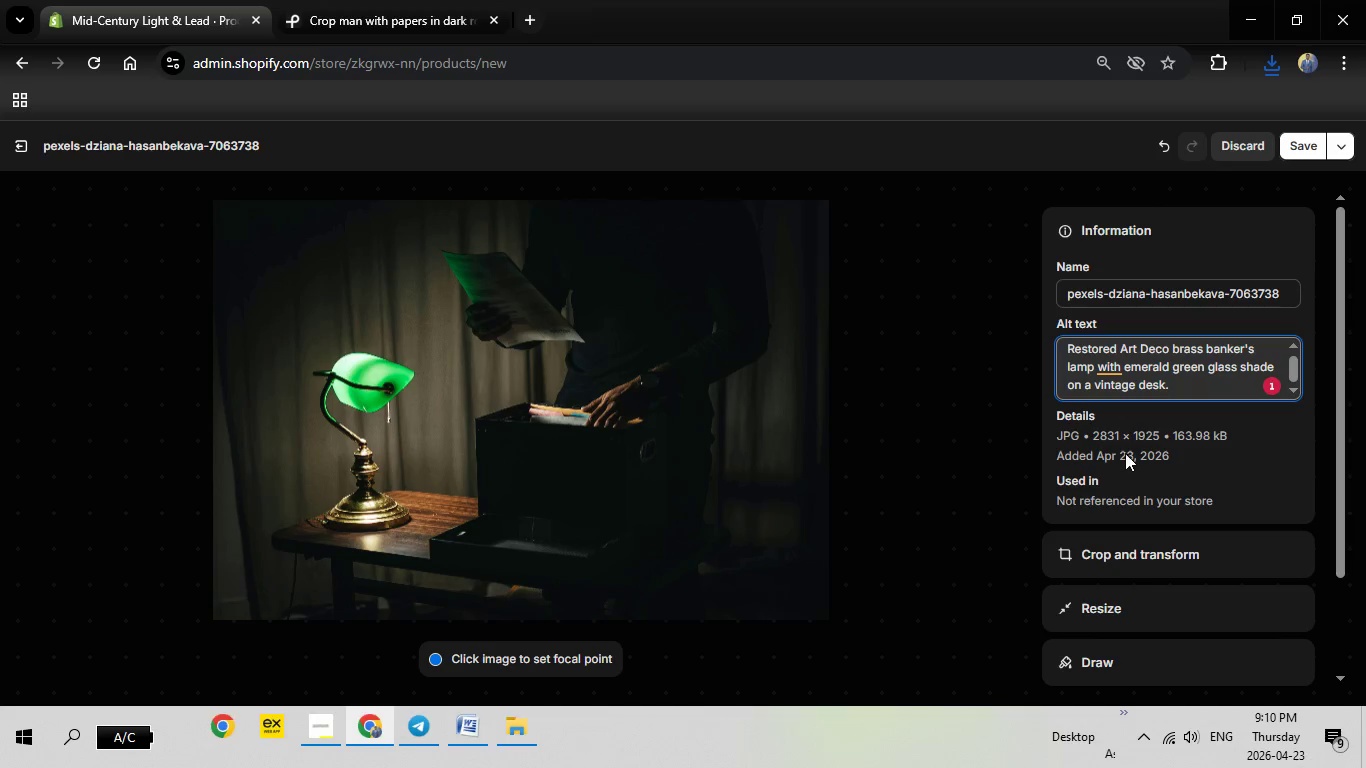 
left_click([1103, 373])
 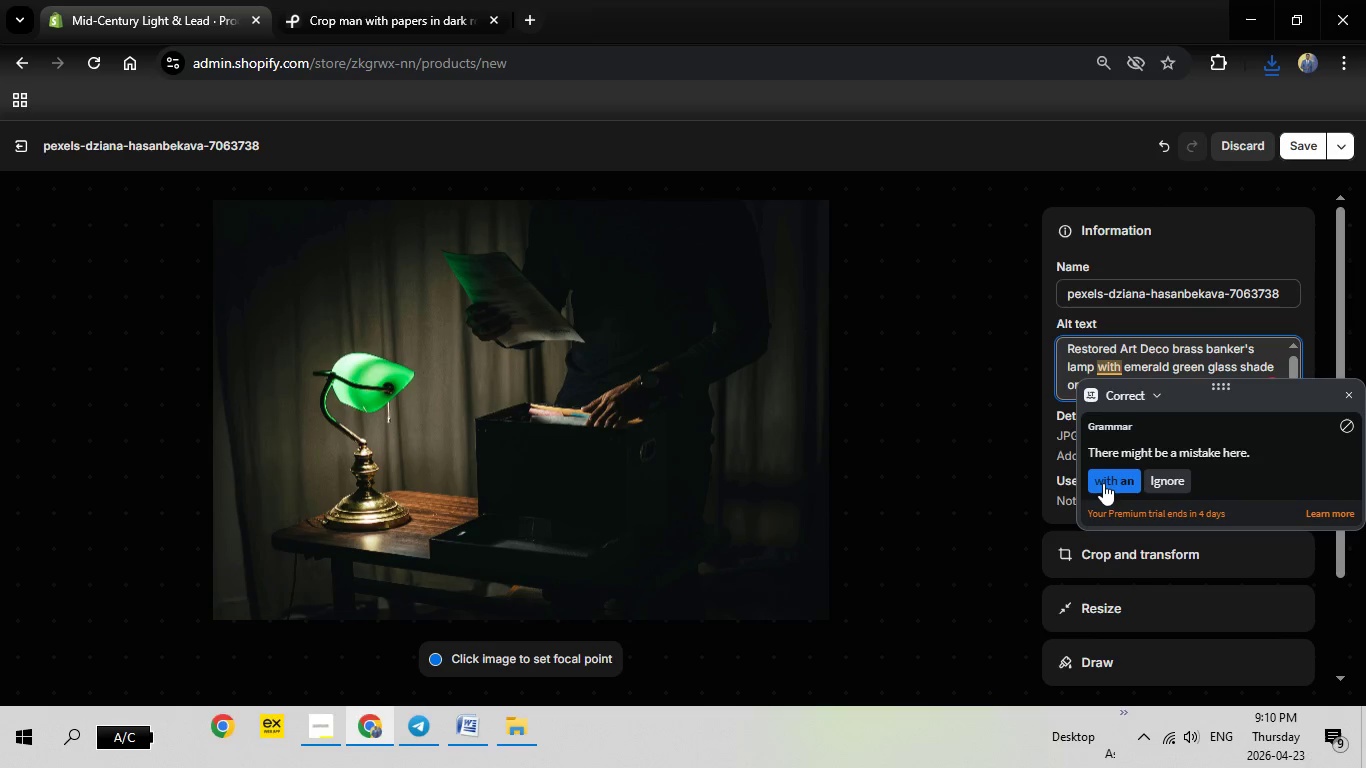 
left_click([1103, 483])
 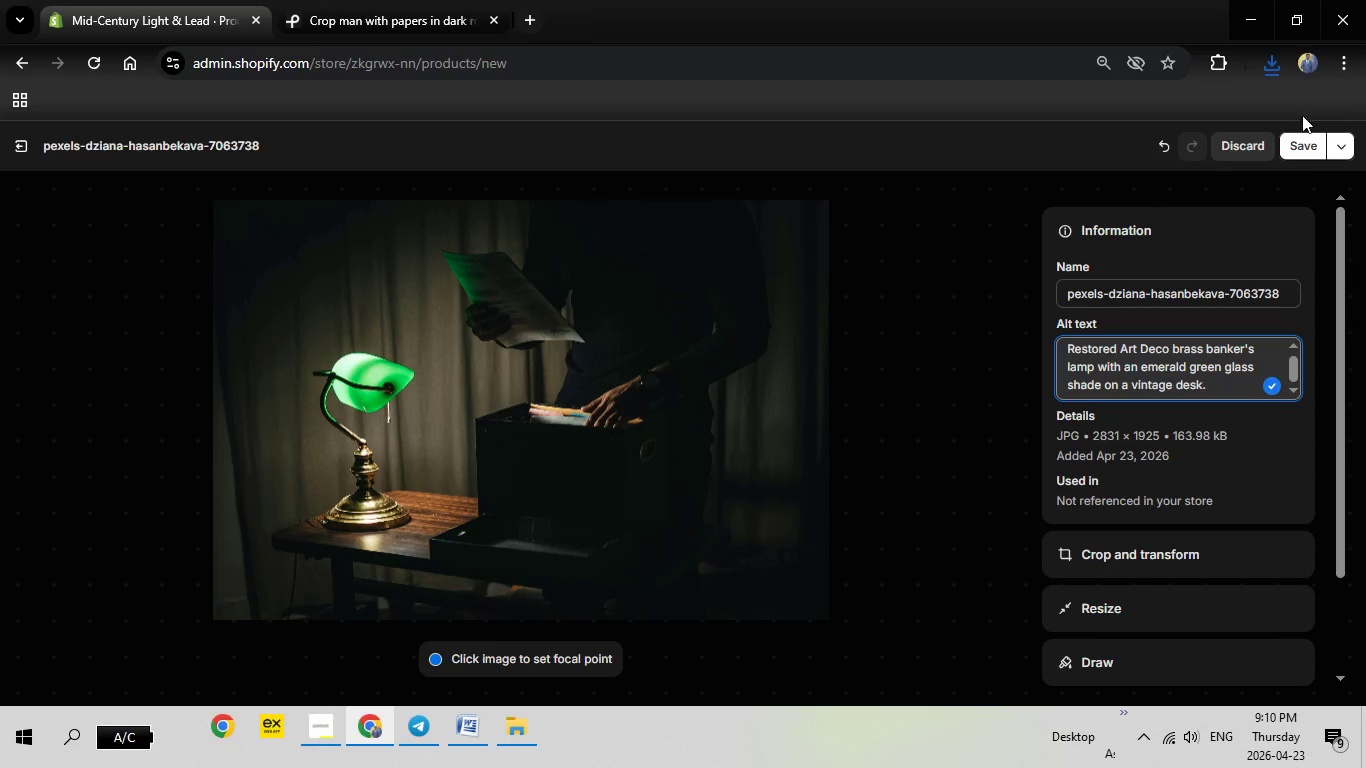 
left_click([1302, 148])
 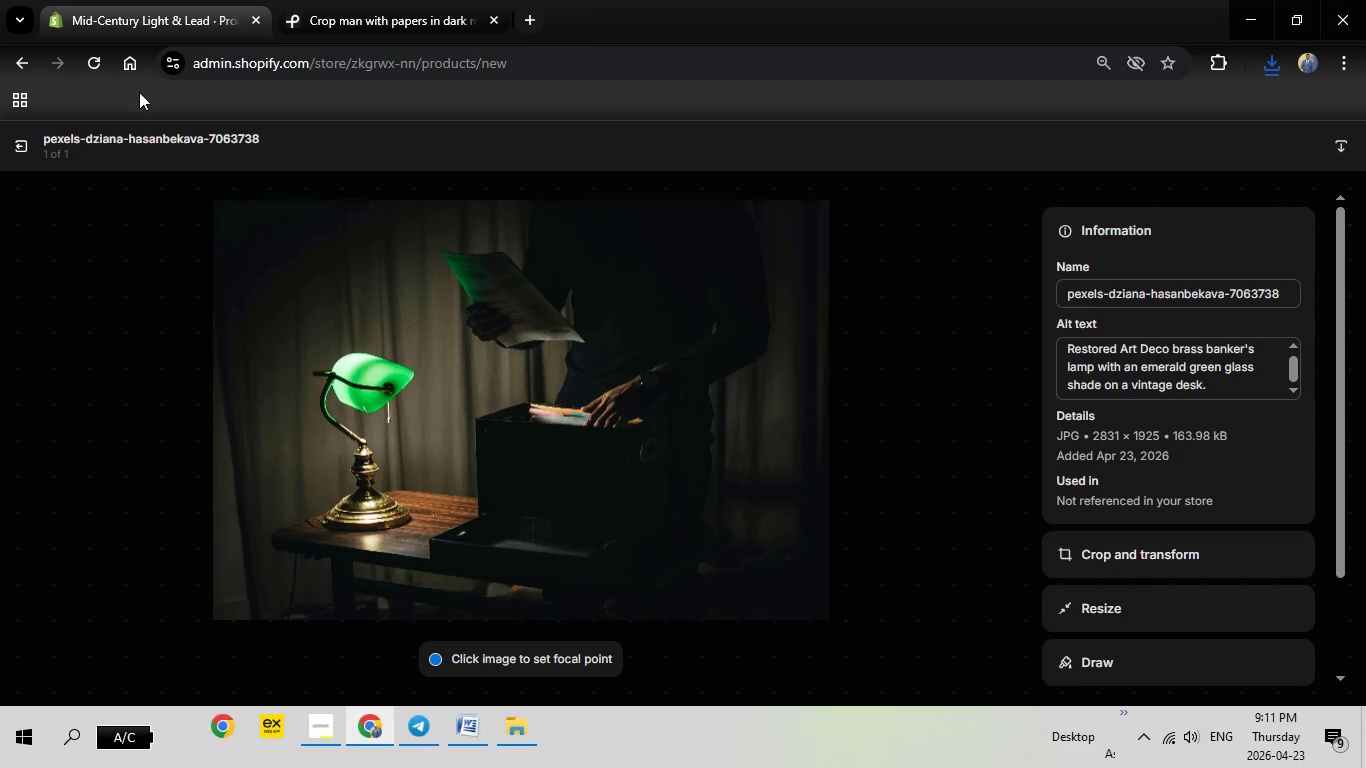 
wait(5.88)
 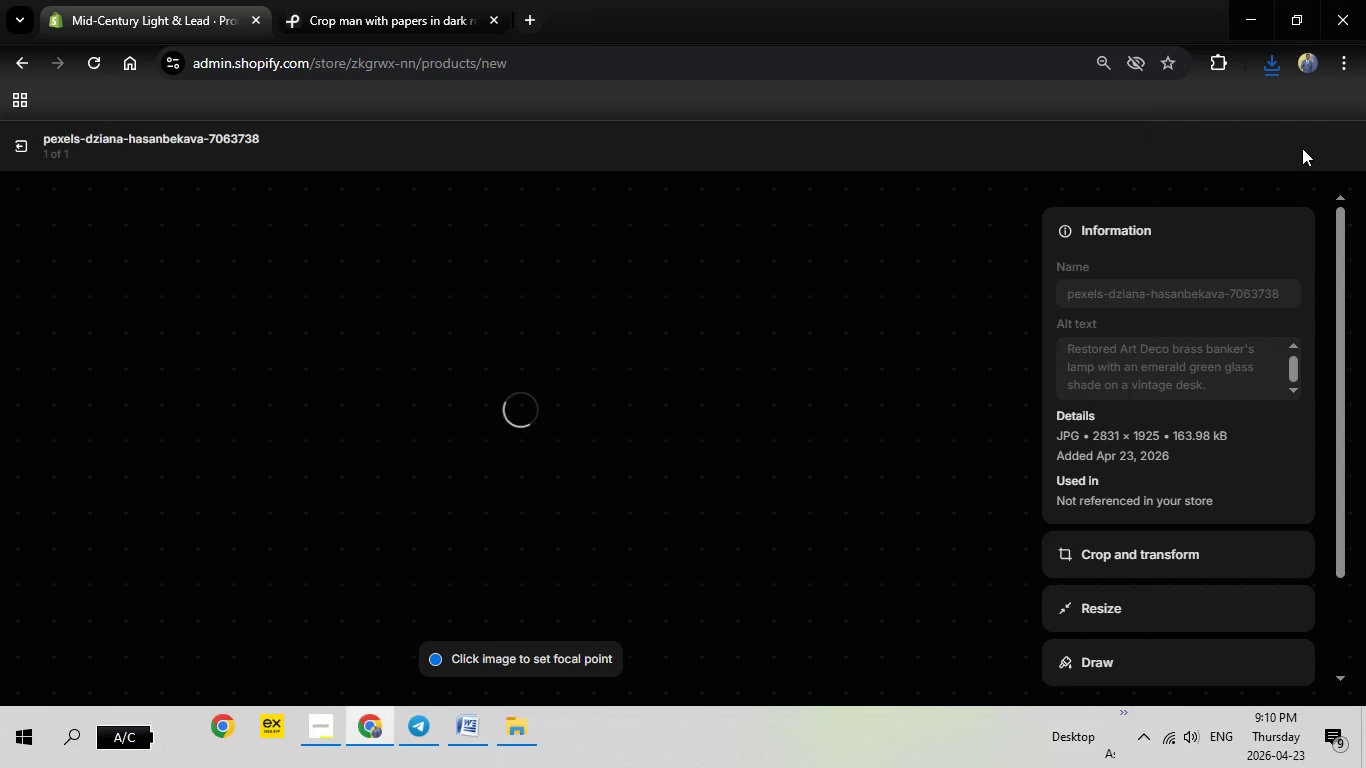 
left_click([28, 151])
 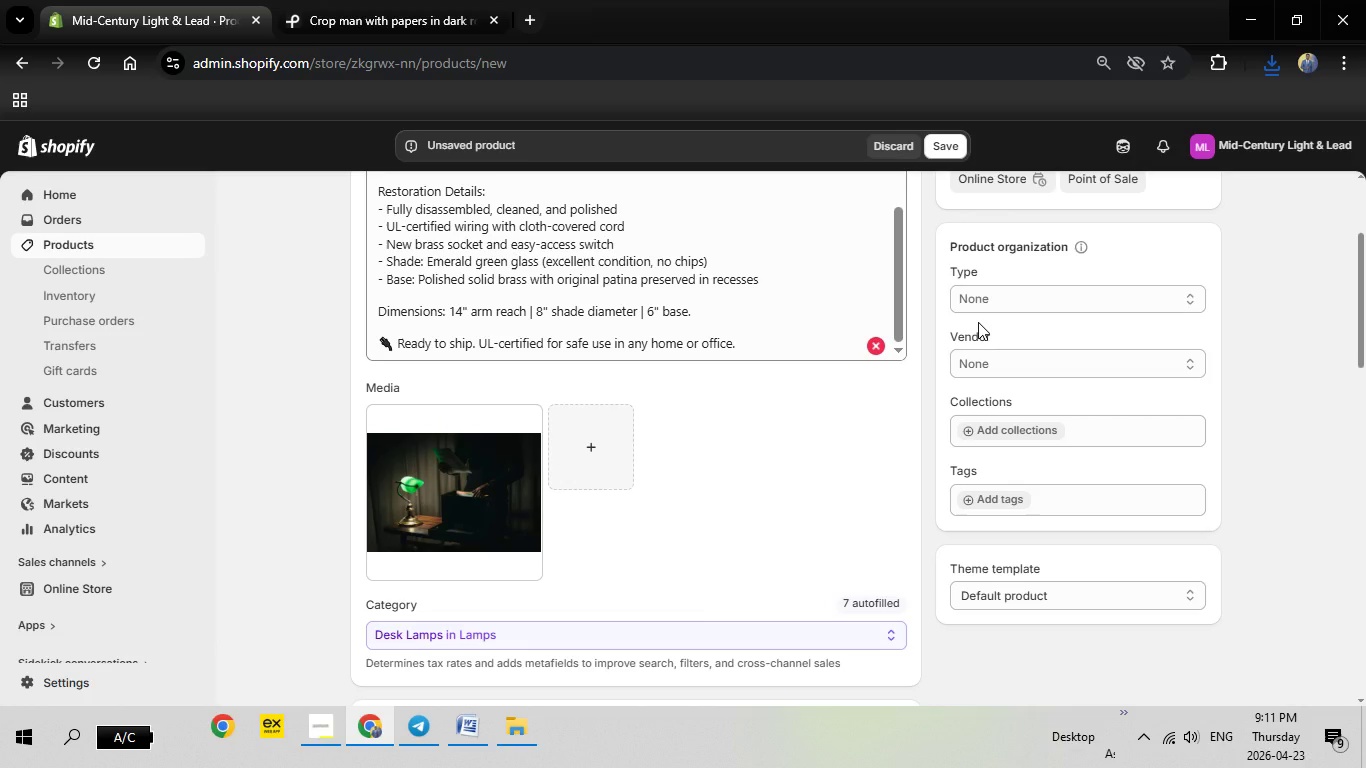 
wait(8.61)
 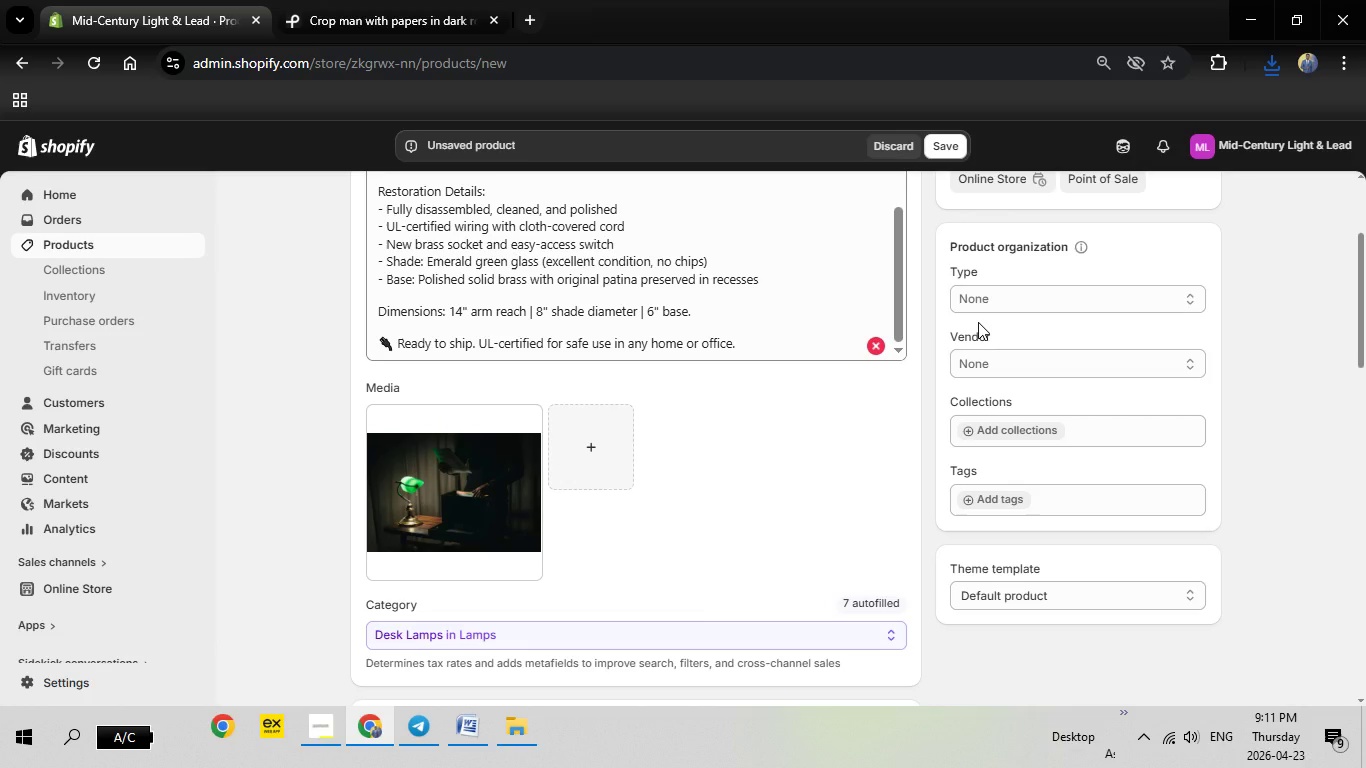 
left_click([1012, 307])
 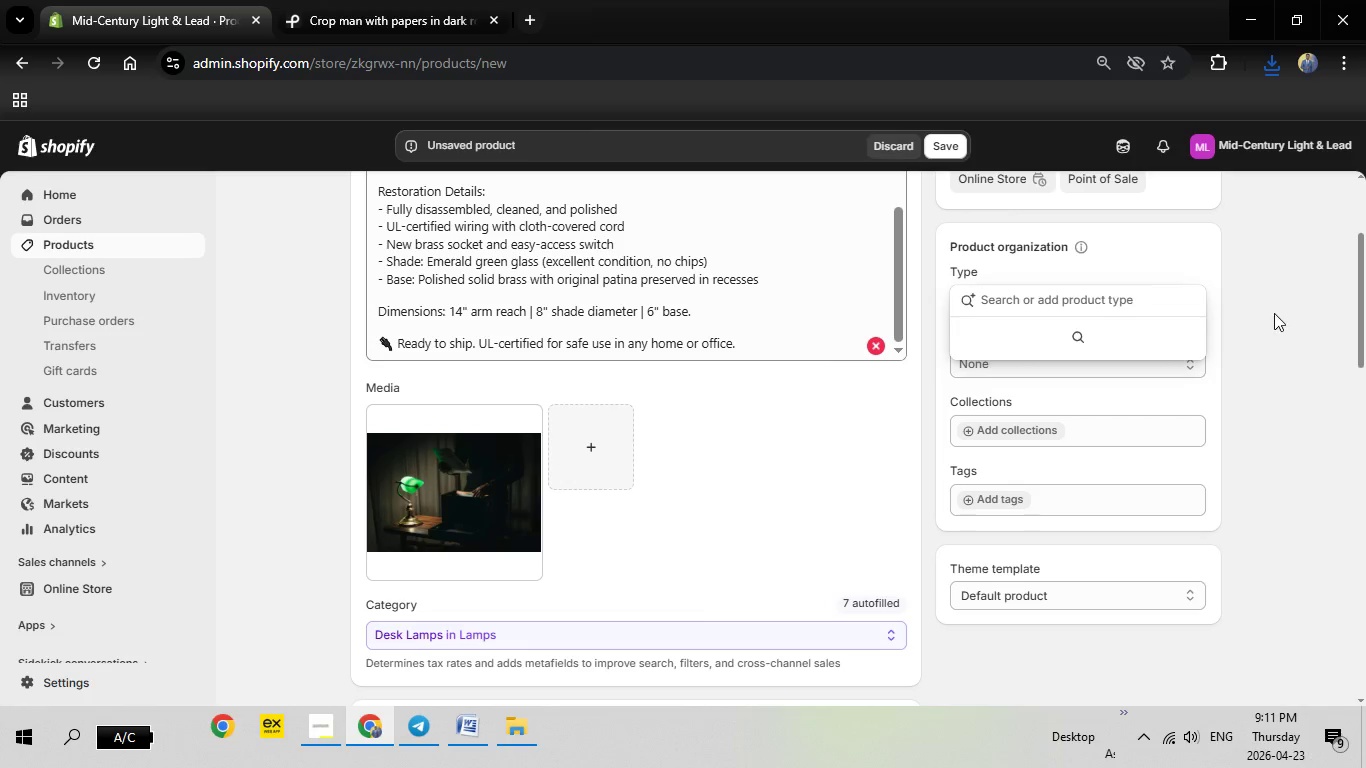 
left_click([1274, 313])
 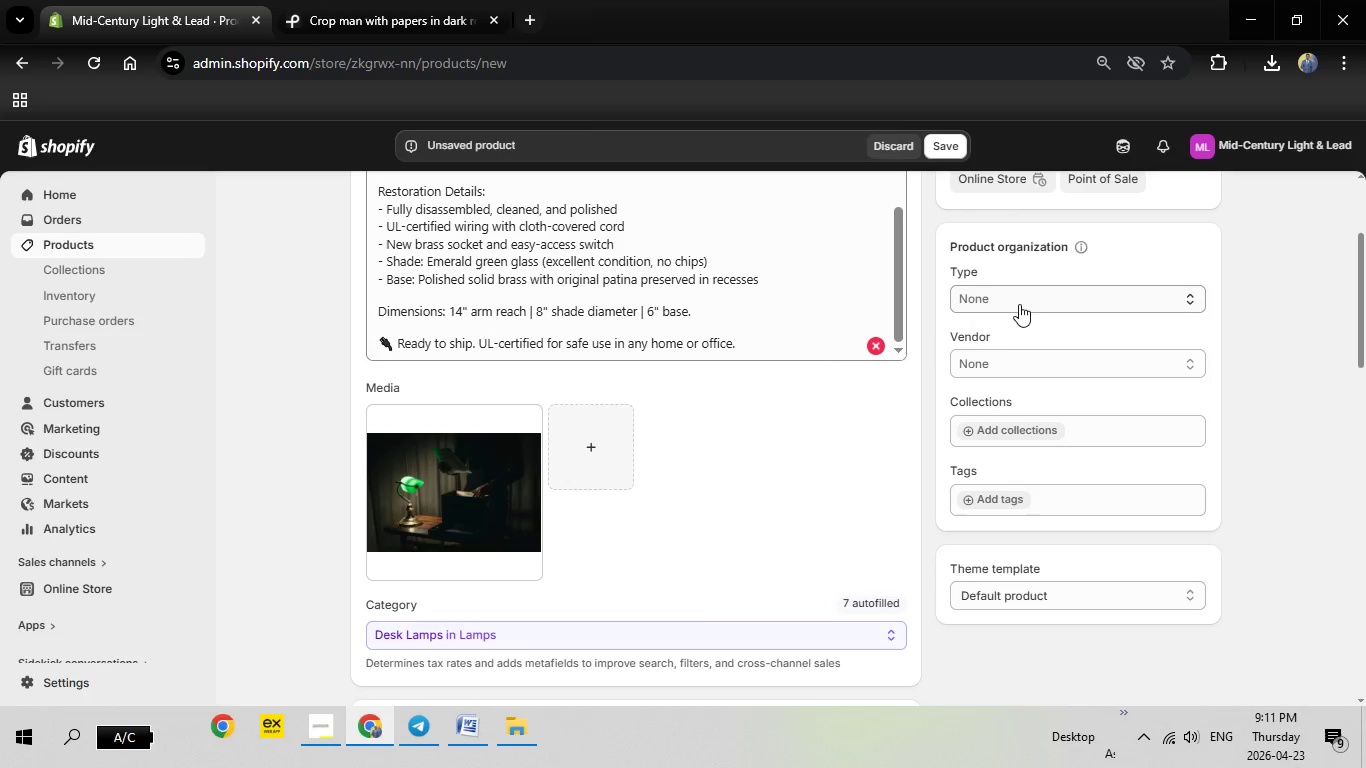 
scroll: coordinate [1024, 317], scroll_direction: up, amount: 1.0
 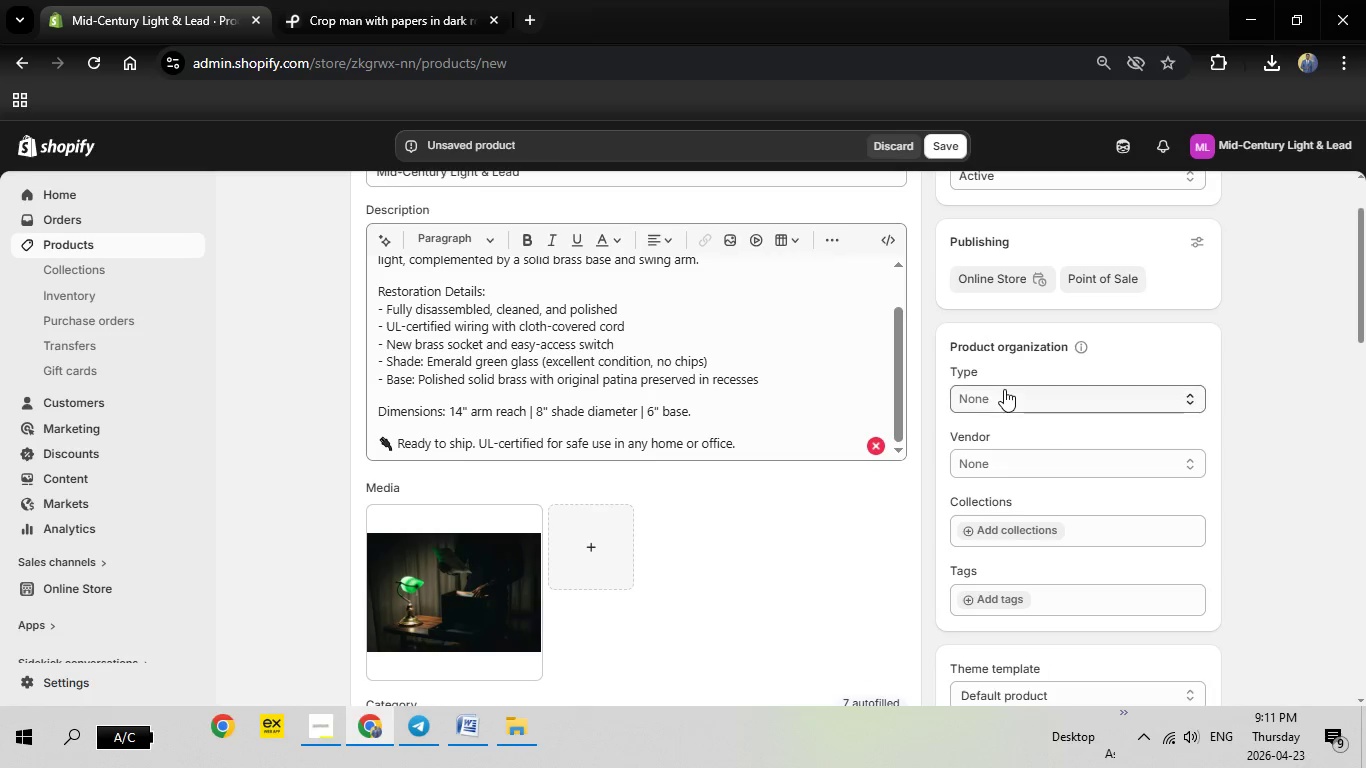 
left_click([1004, 389])
 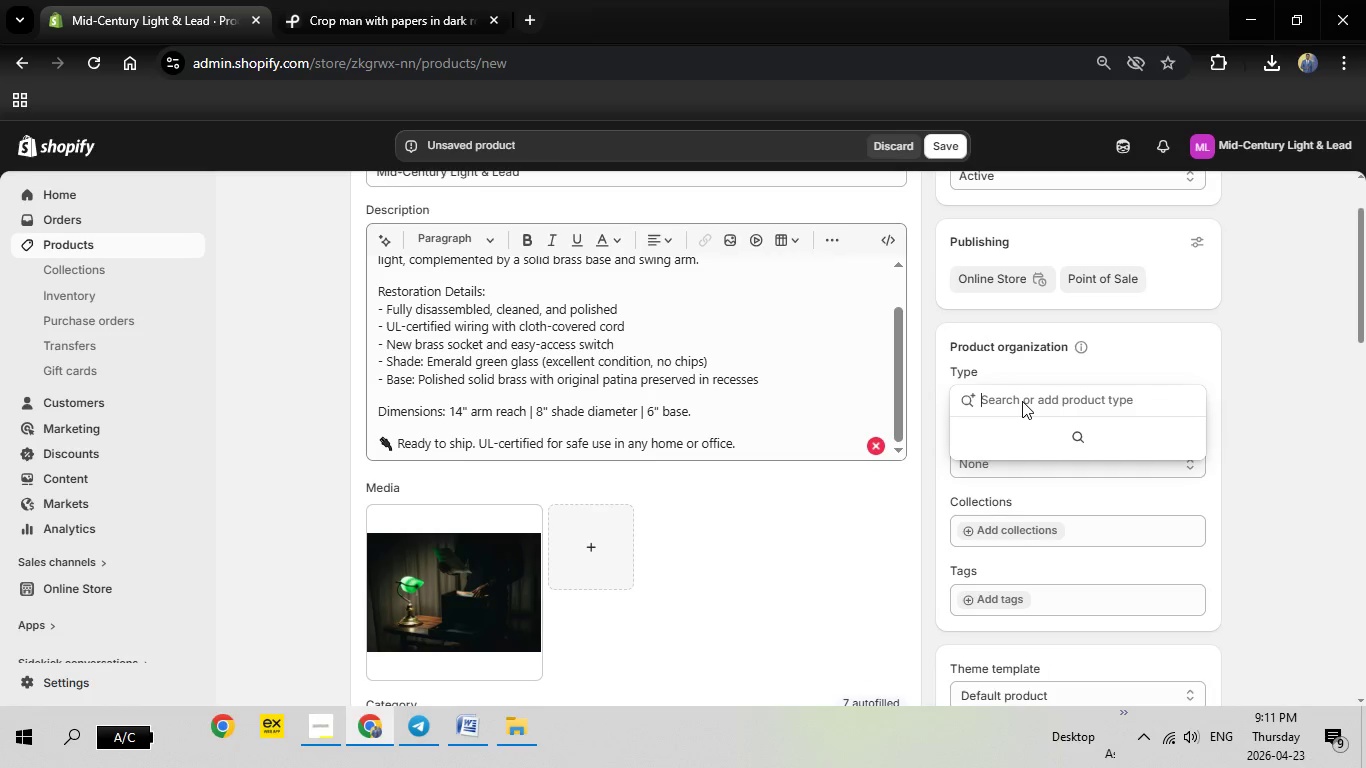 
double_click([1022, 401])
 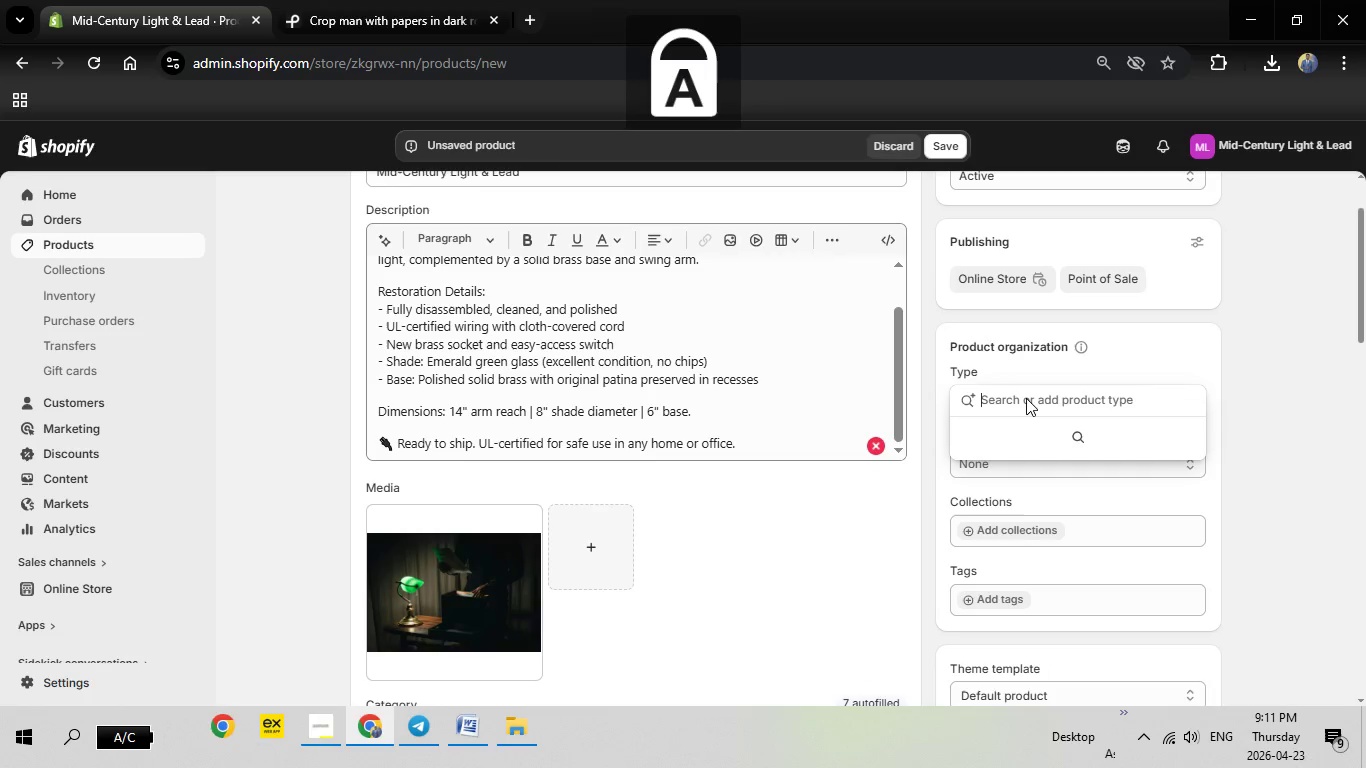 
type(Desk Lamp)
 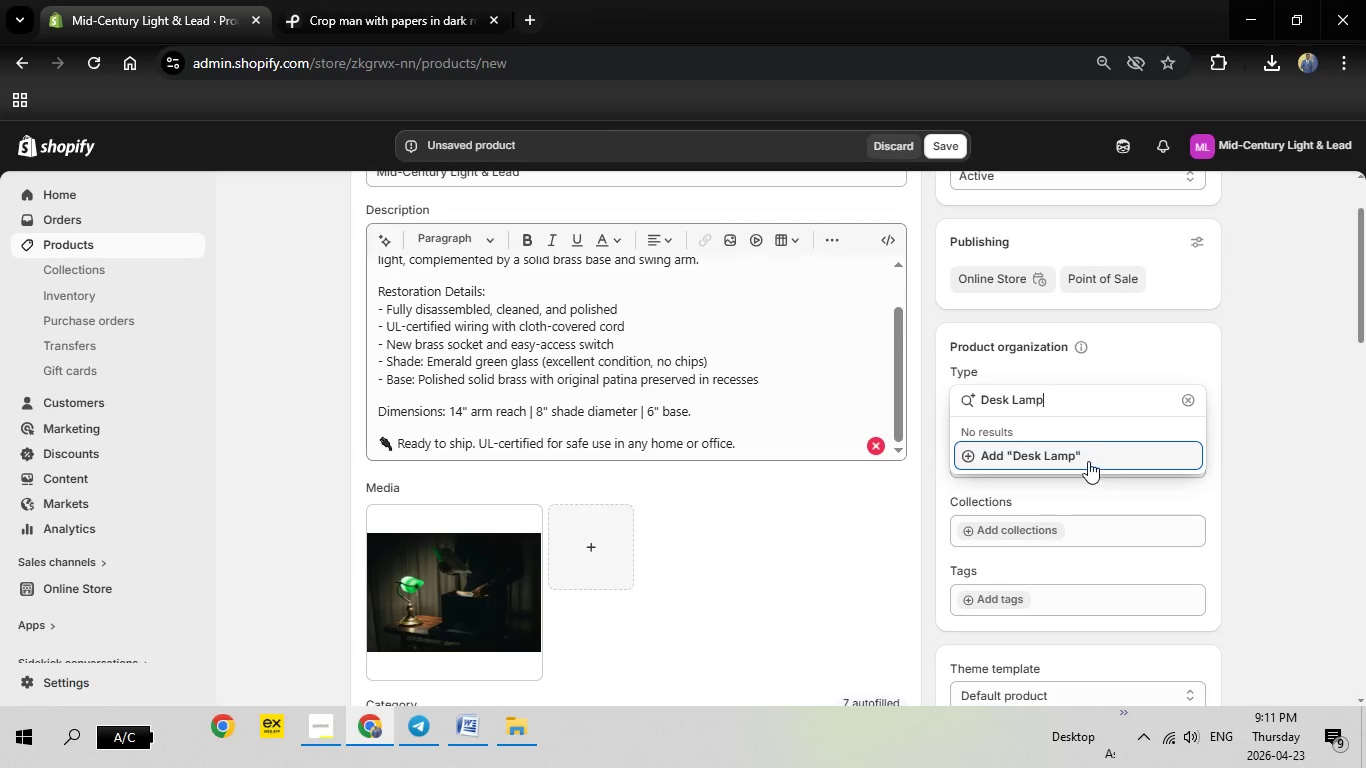 
left_click([1082, 457])
 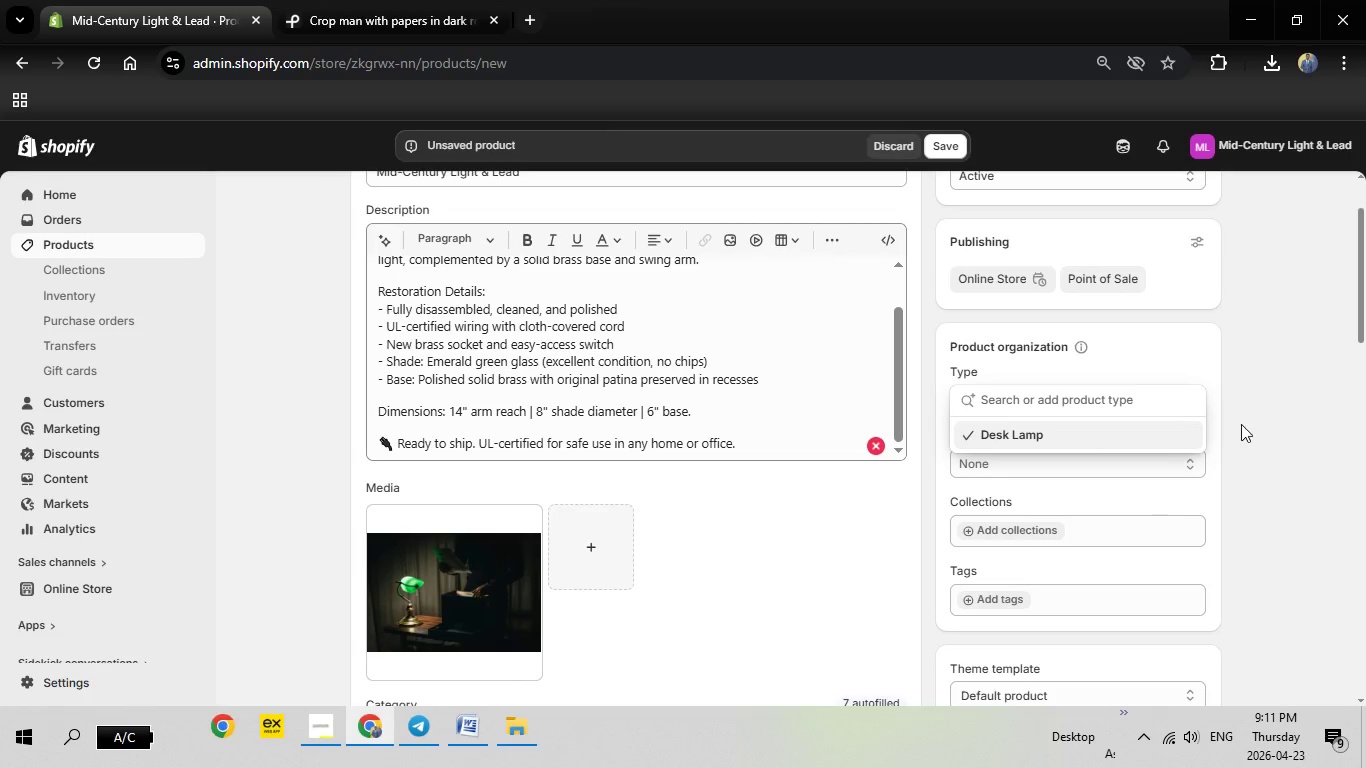 
left_click([1241, 424])
 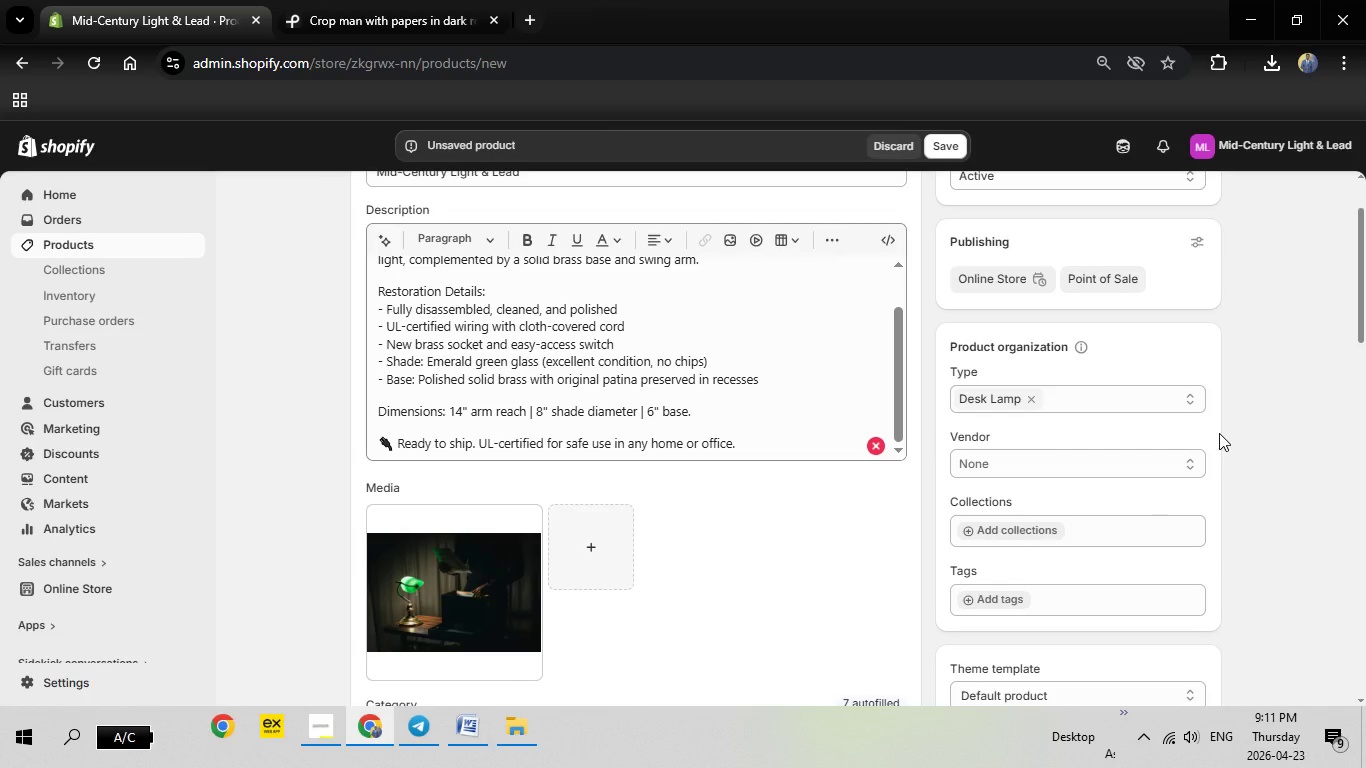 
wait(8.52)
 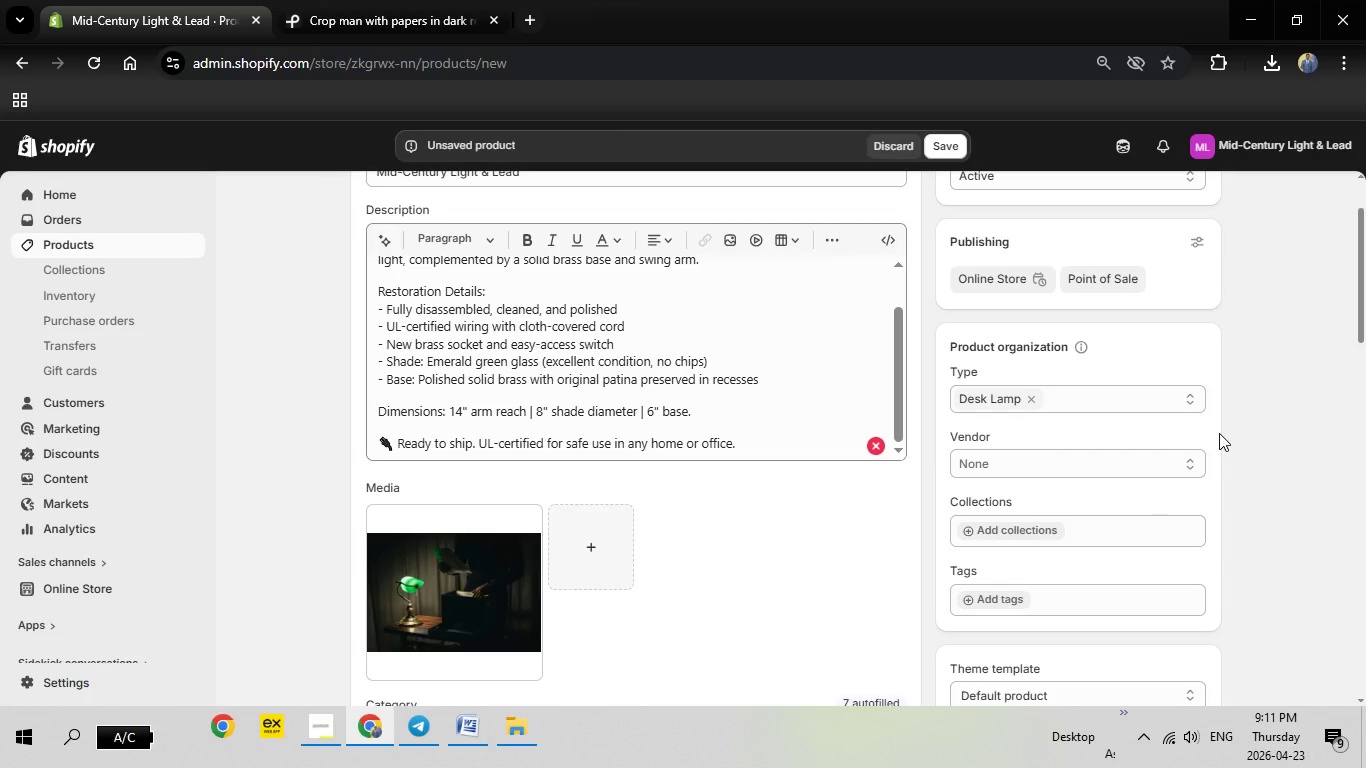 
left_click([1101, 467])
 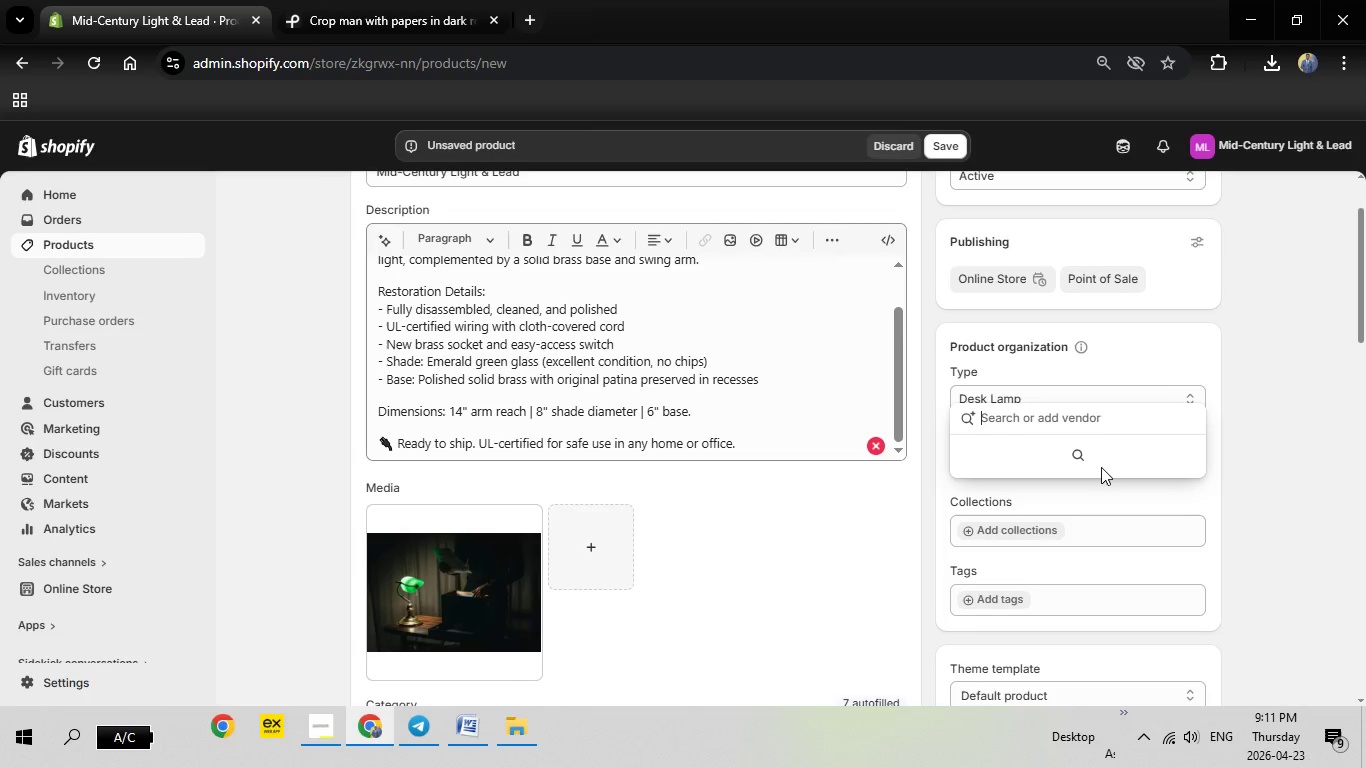 
type(Mid-Century Light & Lead)
 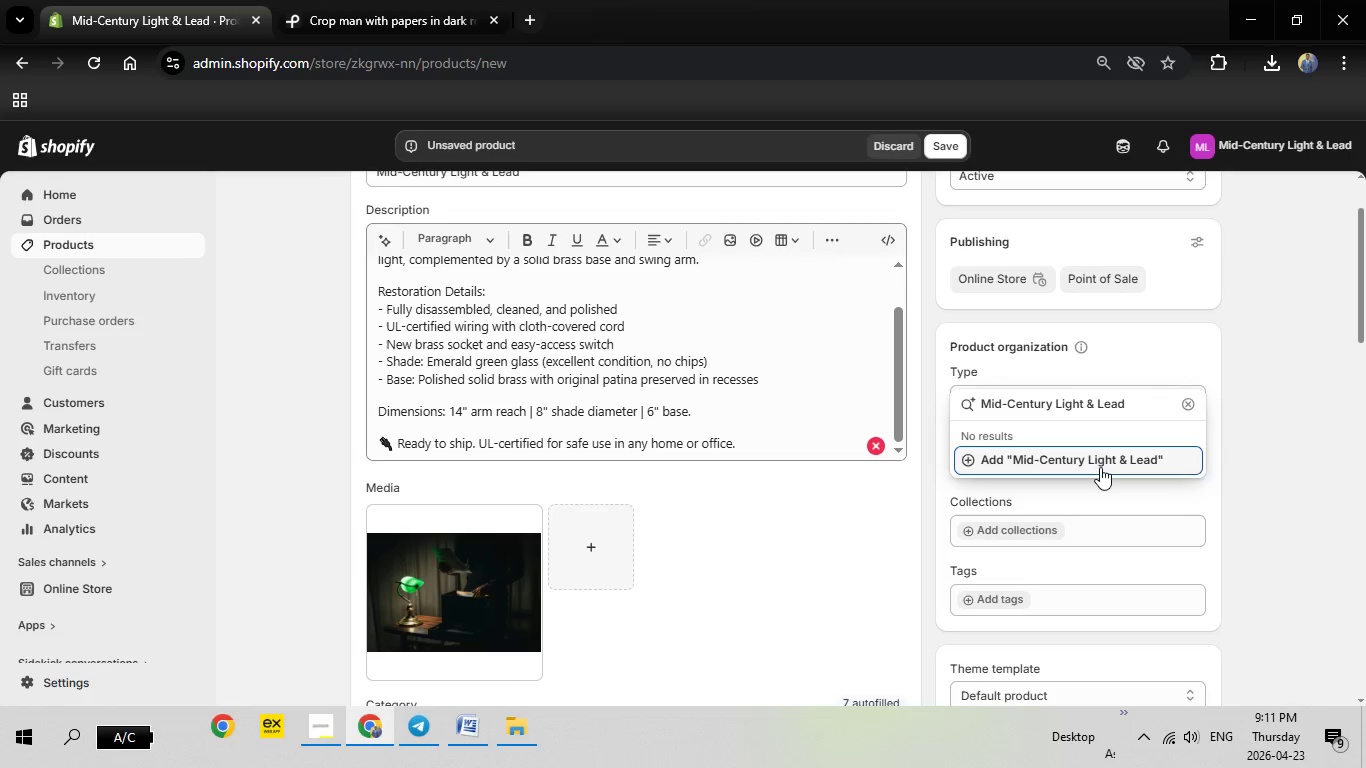 
left_click([1100, 467])
 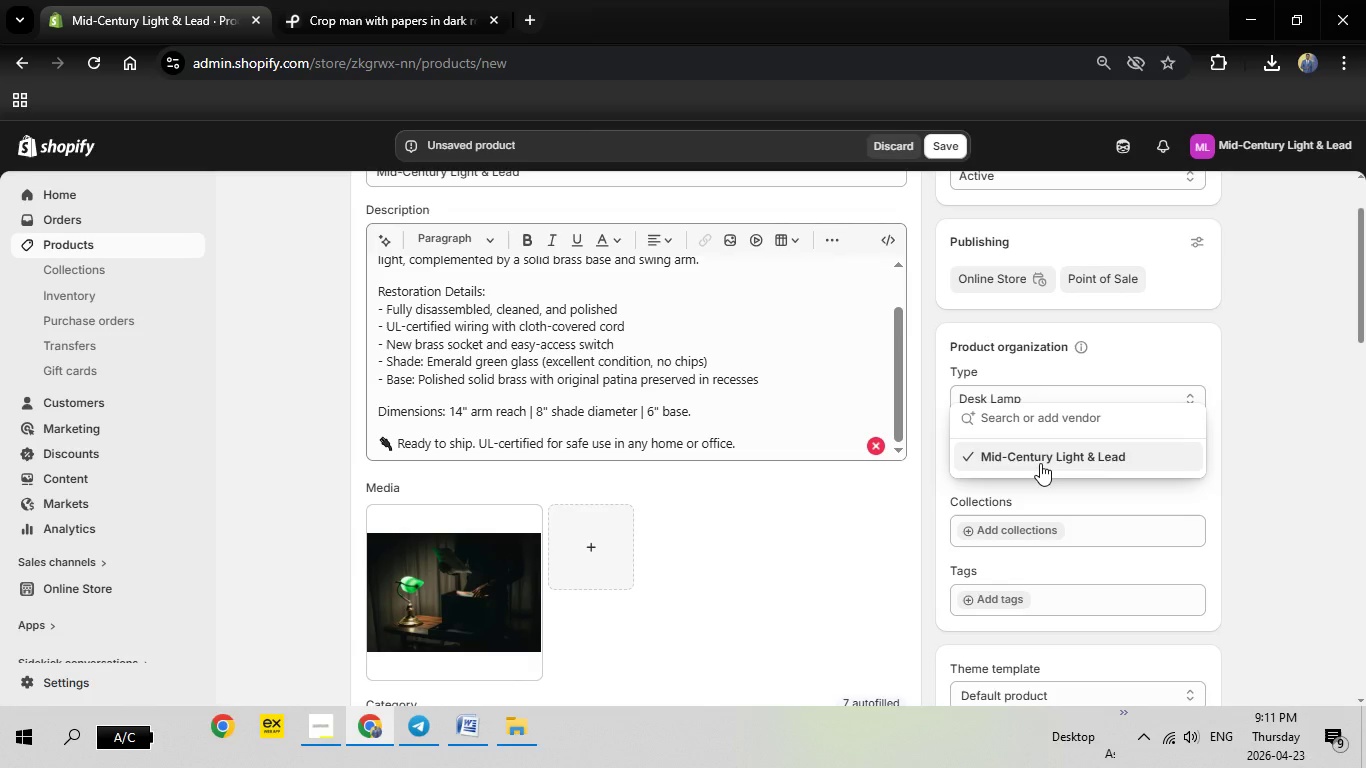 
left_click([1265, 393])
 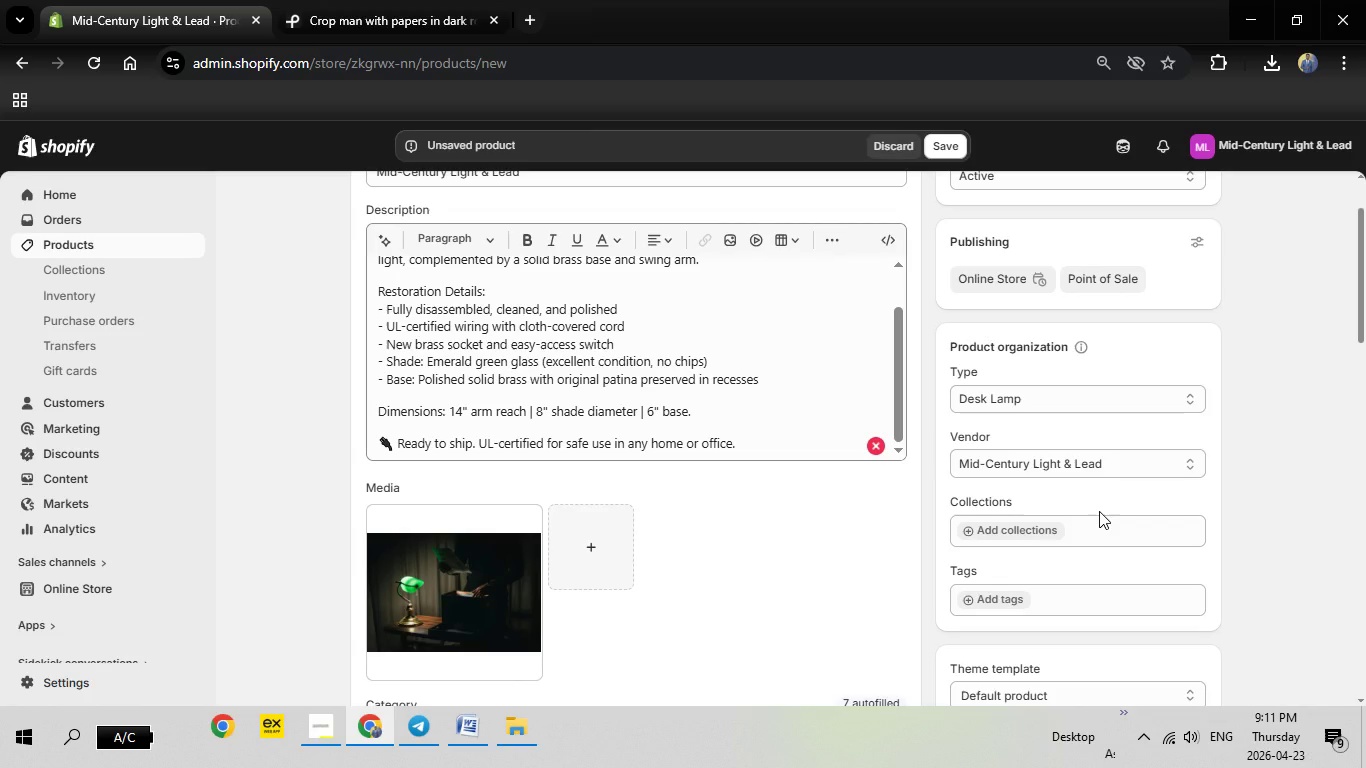 
scroll: coordinate [1099, 511], scroll_direction: down, amount: 1.0
 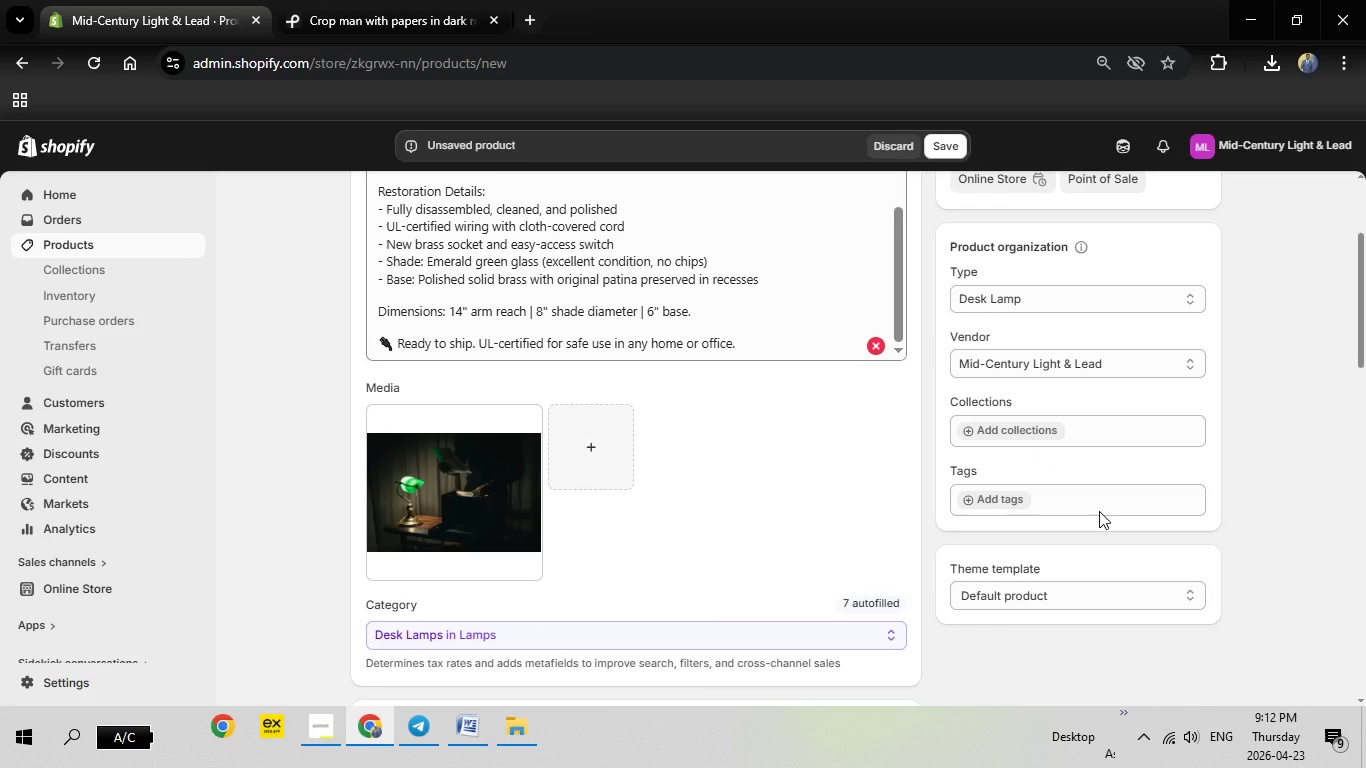 
wait(5.44)
 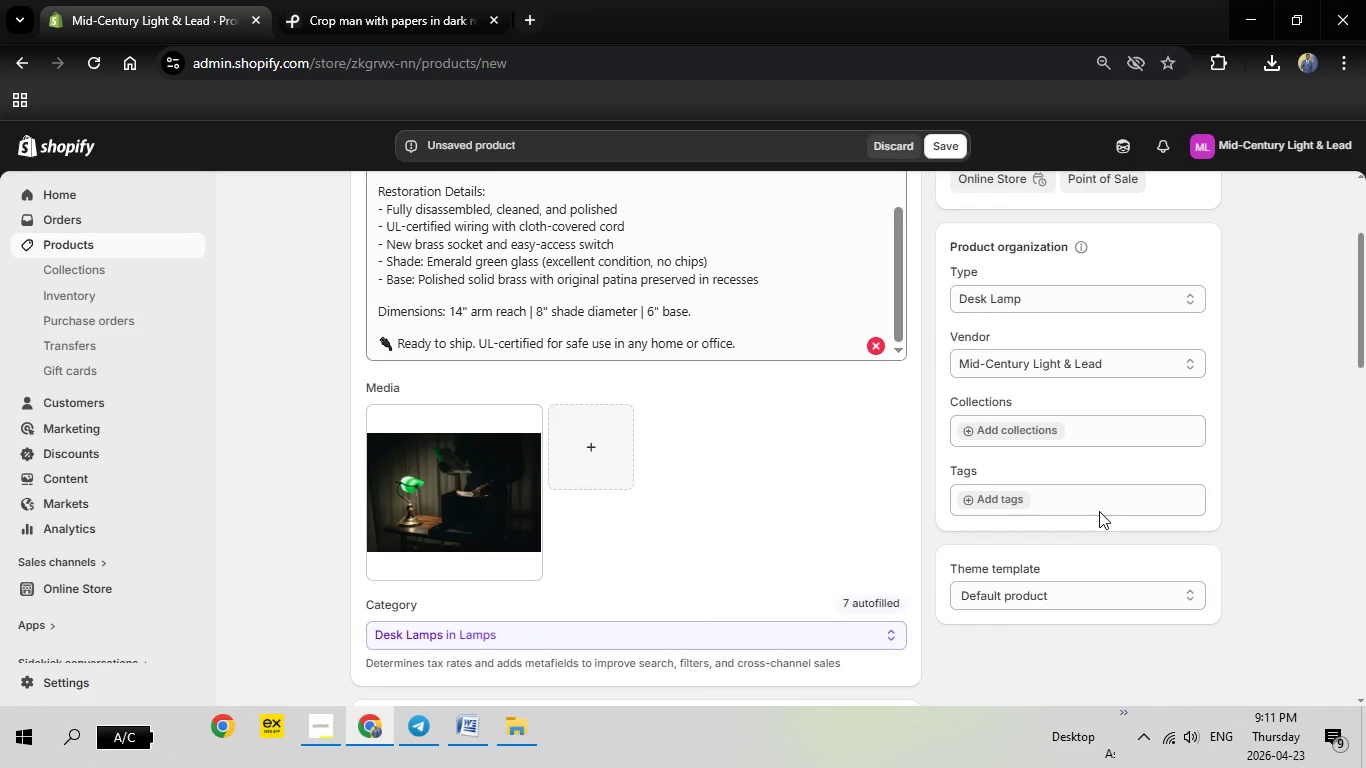 
scroll: coordinate [1099, 511], scroll_direction: down, amount: 1.0
 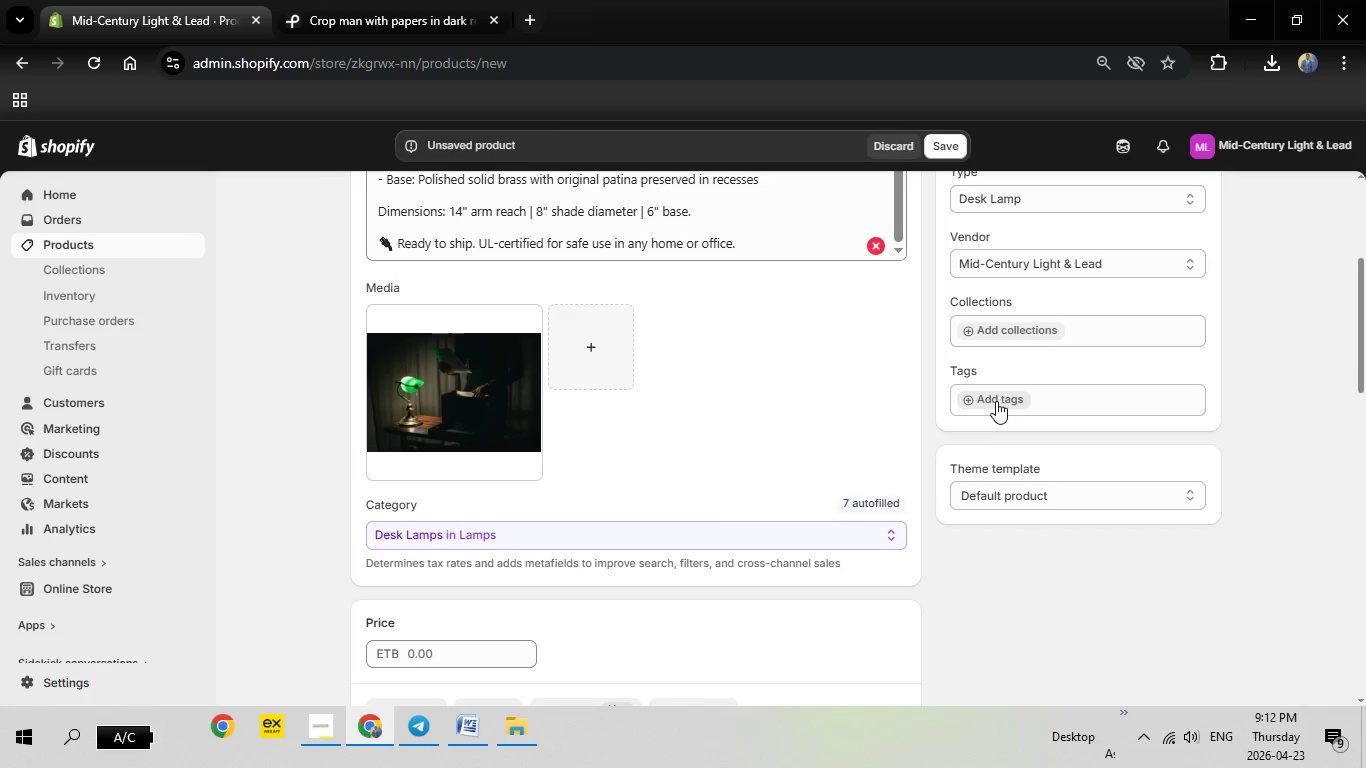 
left_click([996, 400])
 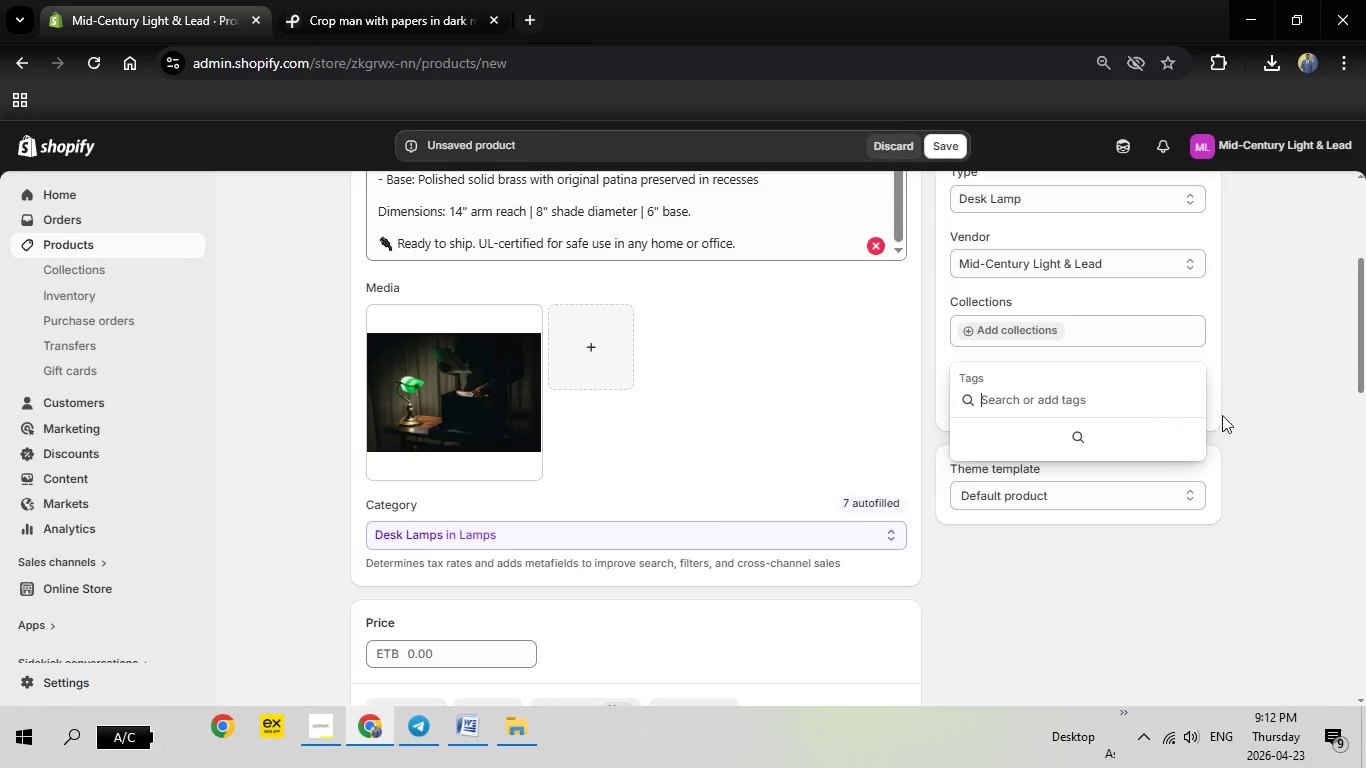 
left_click([1291, 392])
 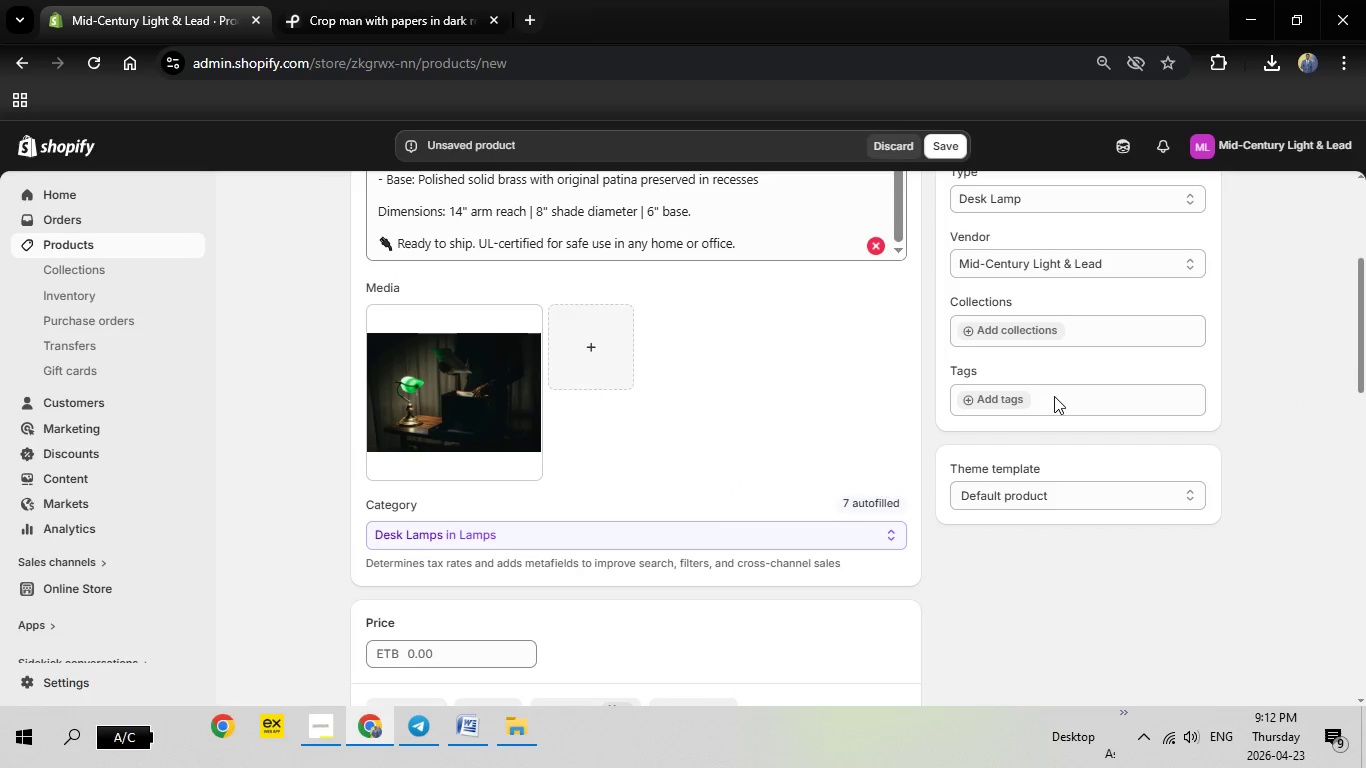 
left_click([1054, 396])
 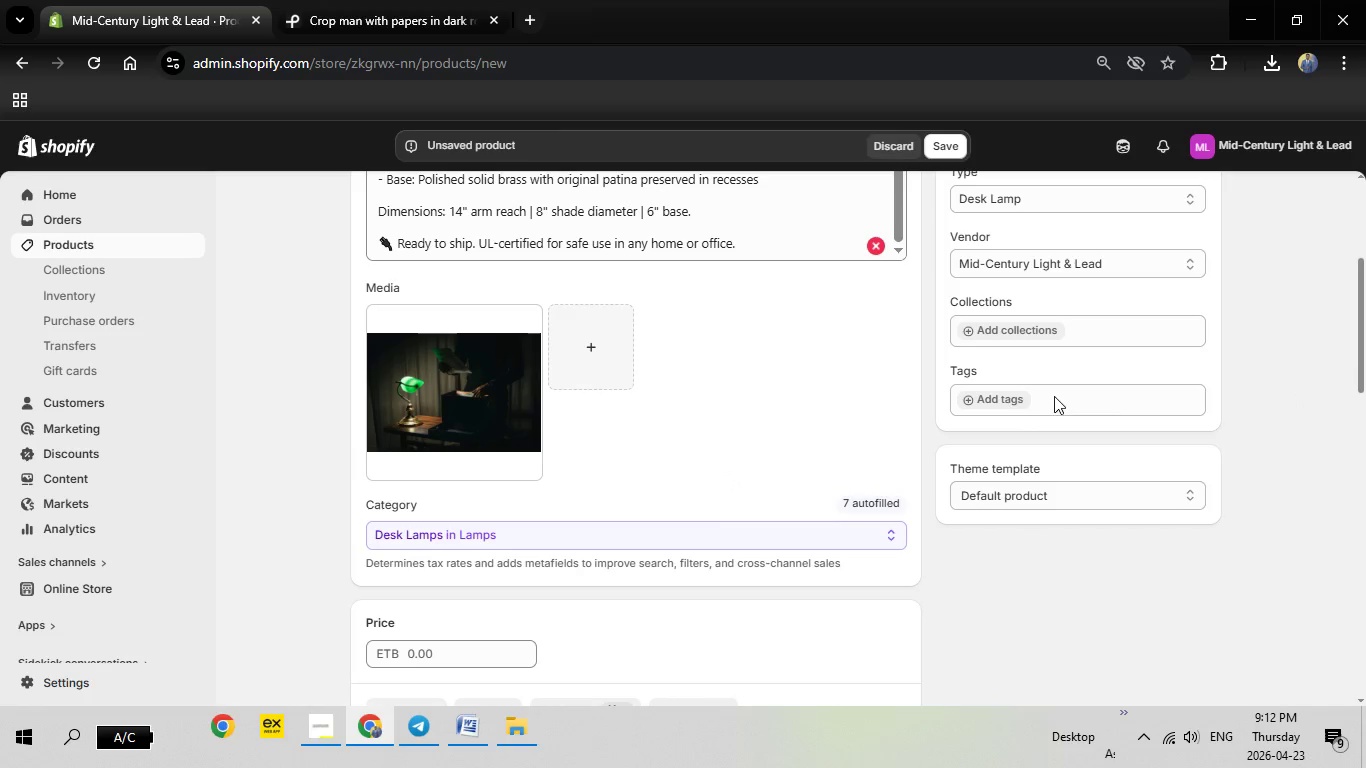 
left_click([1054, 396])
 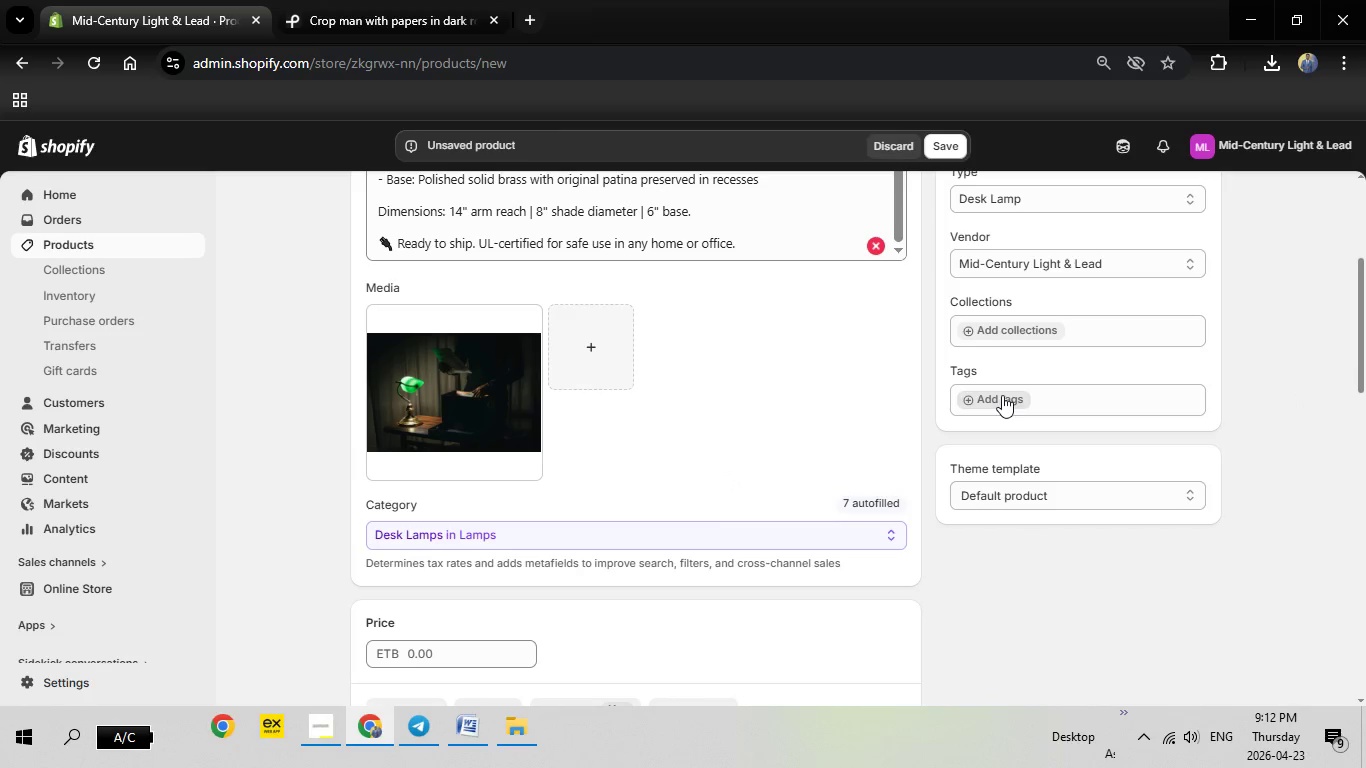 
double_click([1002, 395])
 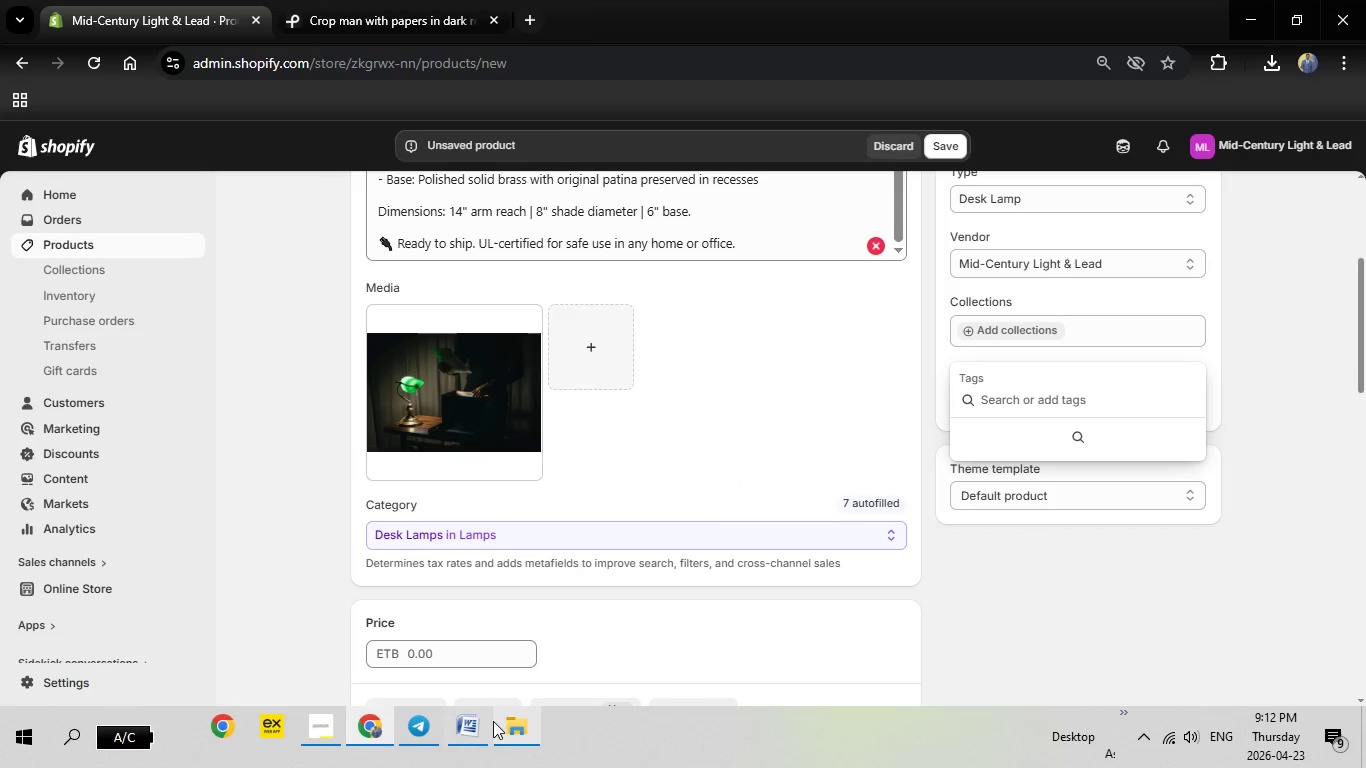 
left_click([474, 725])
 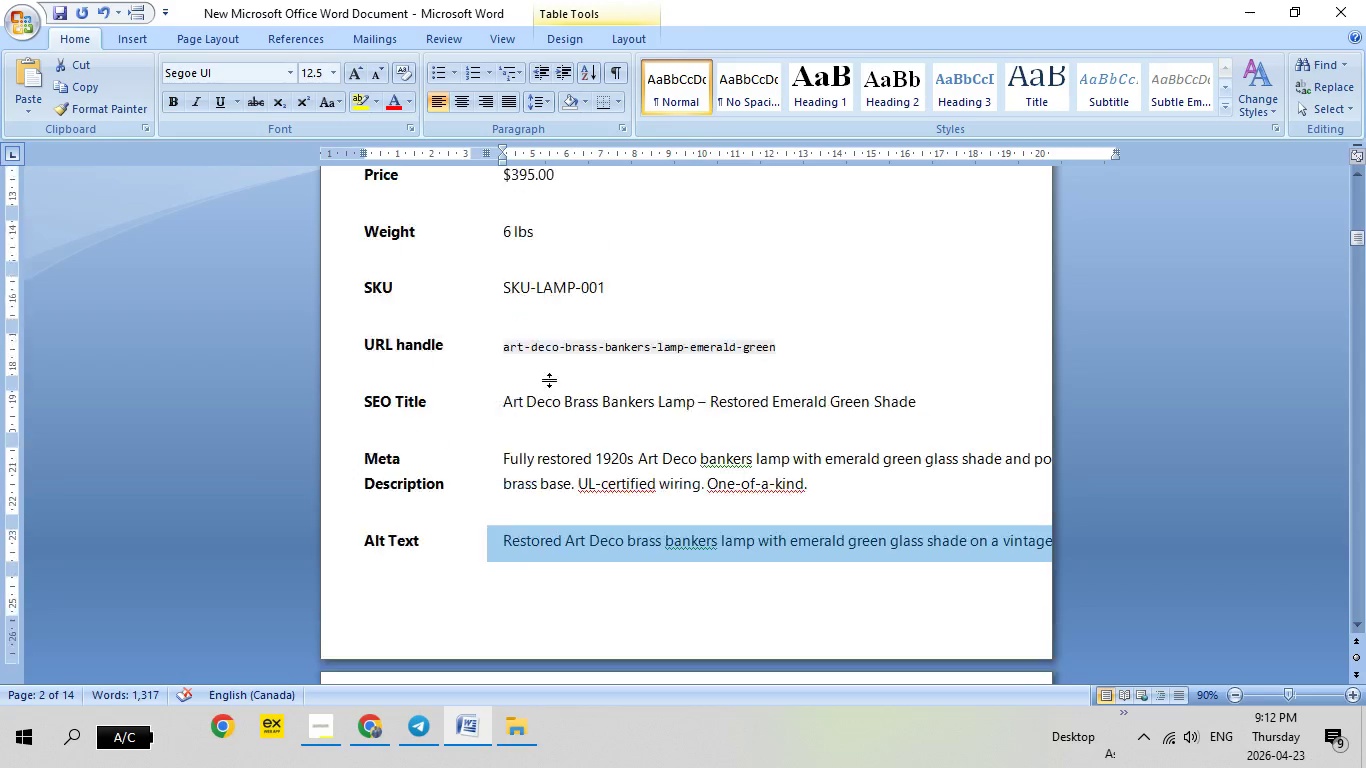 
scroll: coordinate [549, 380], scroll_direction: up, amount: 6.0
 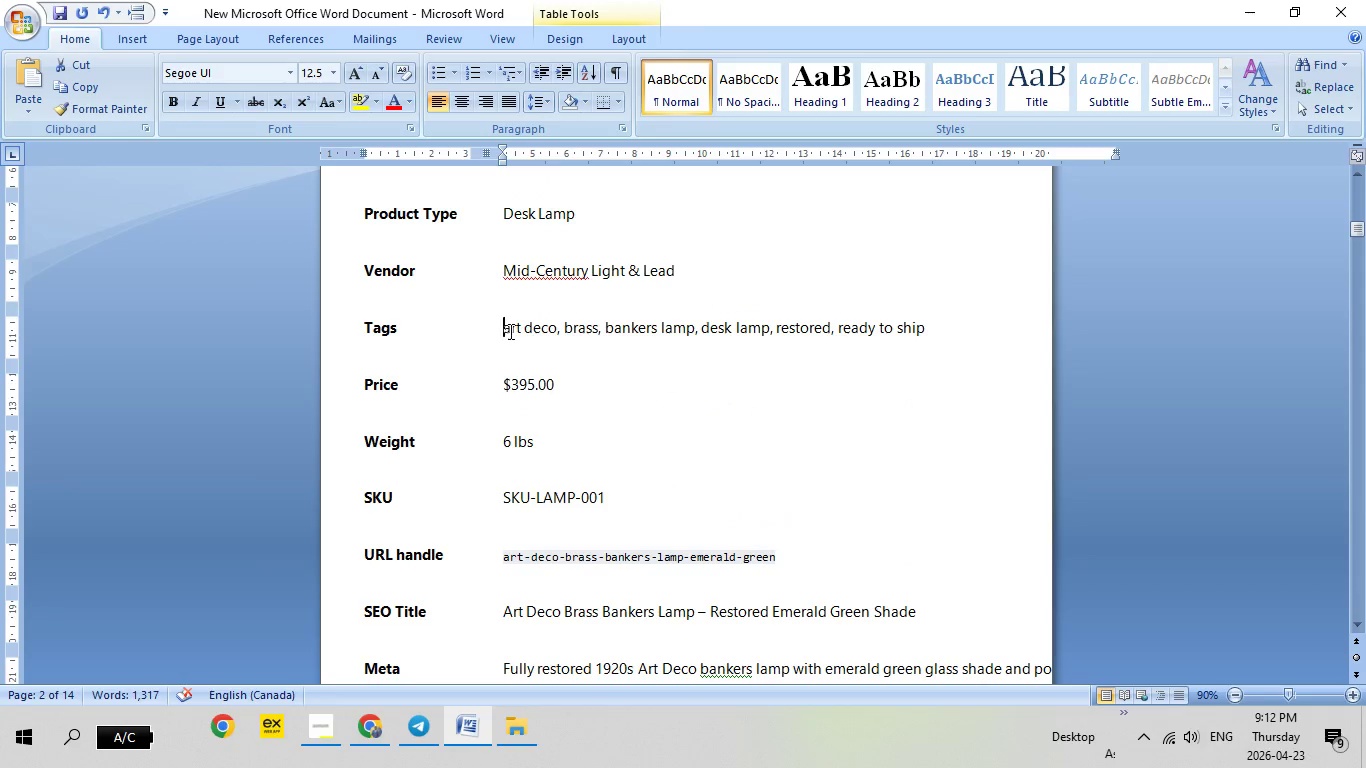 
left_click_drag(start_coordinate=[505, 333], to_coordinate=[927, 325])
 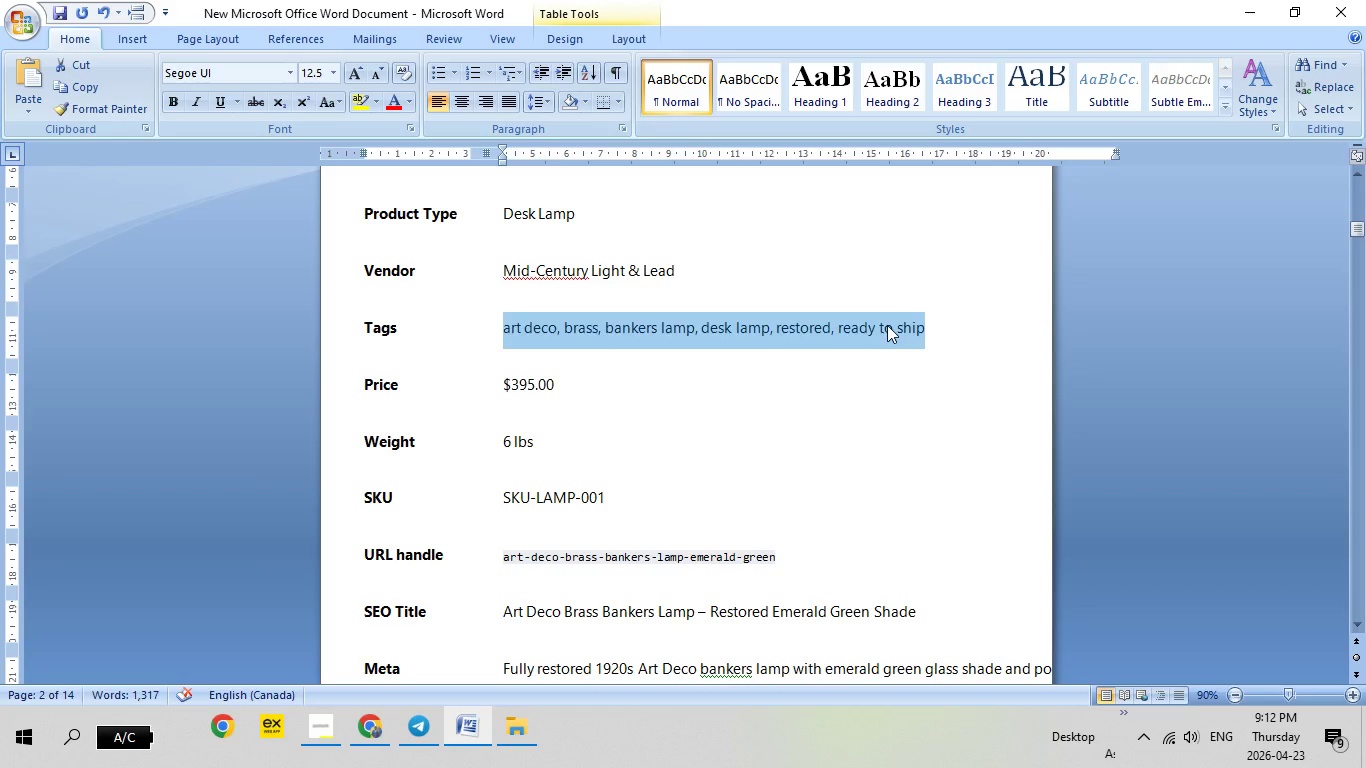 
right_click([887, 325])
 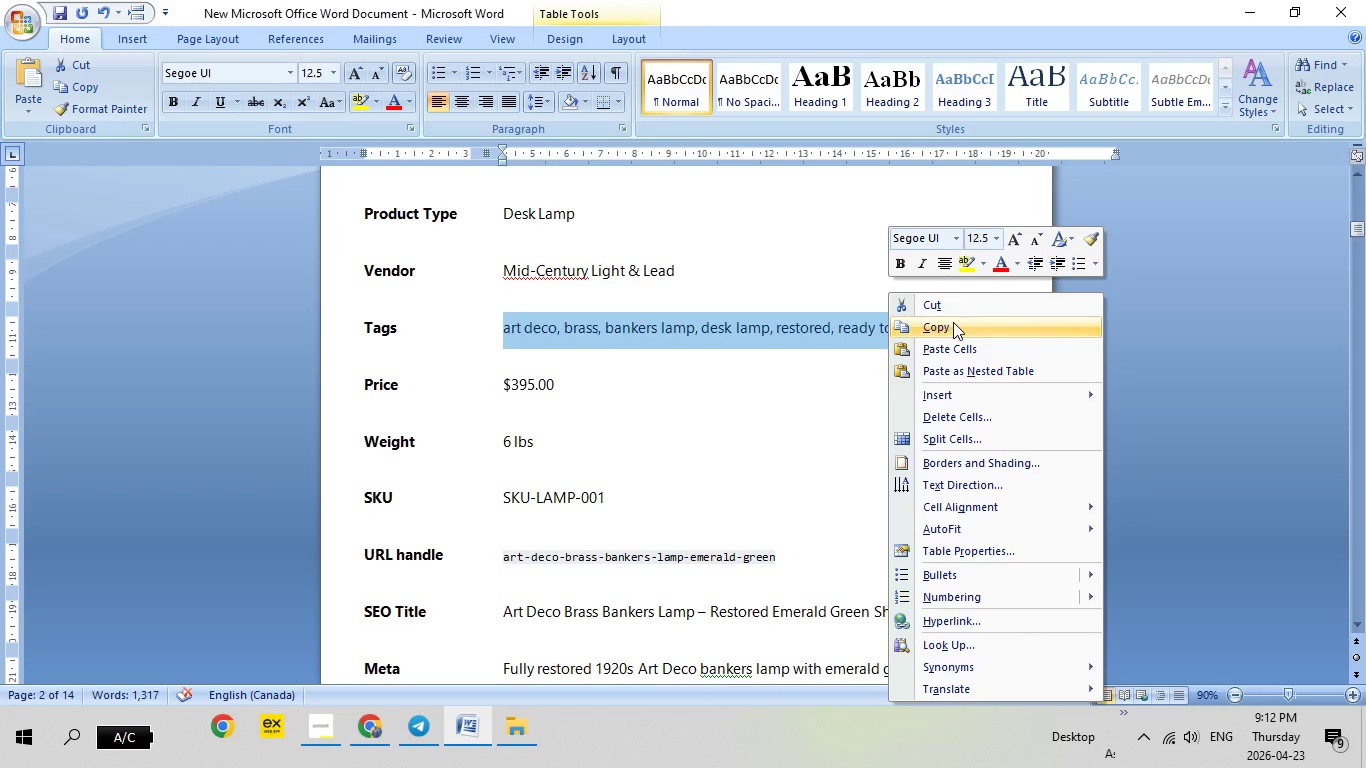 
left_click([953, 322])
 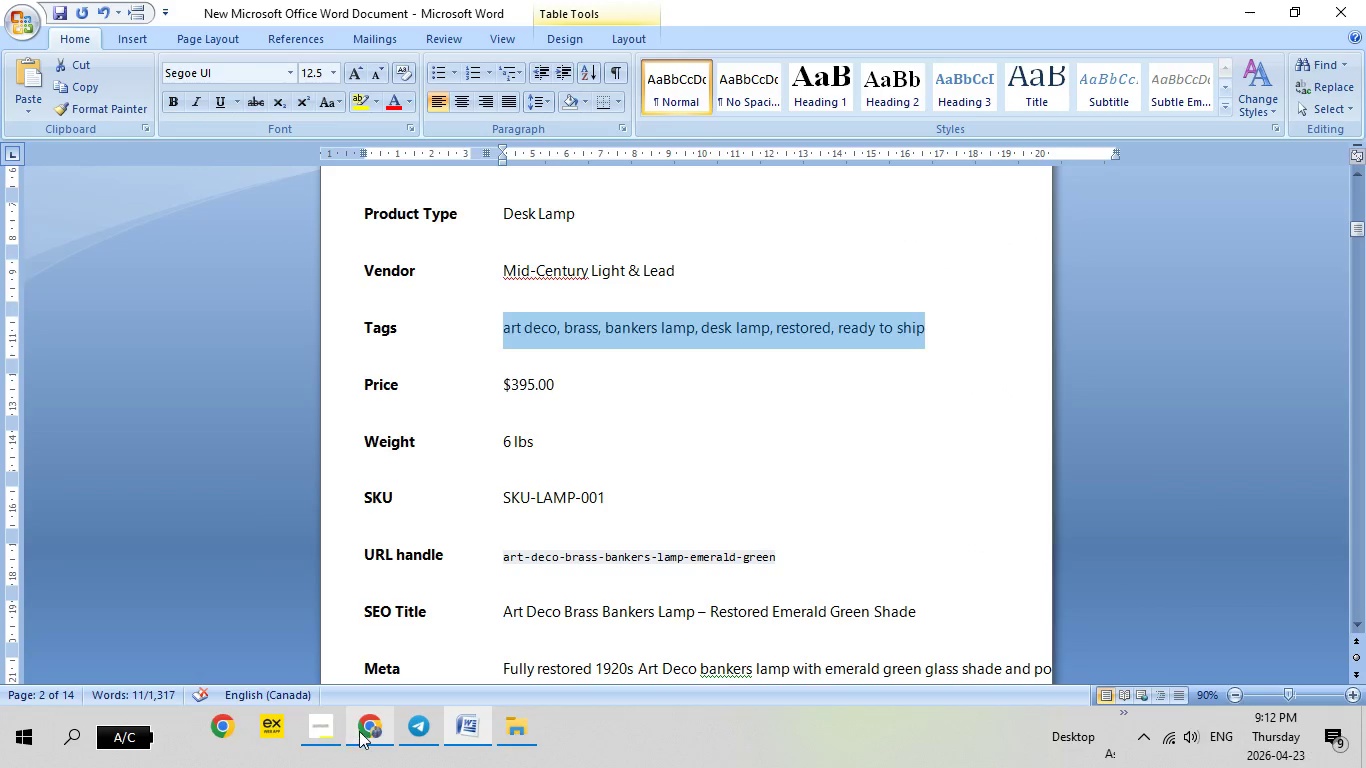 
left_click([359, 731])
 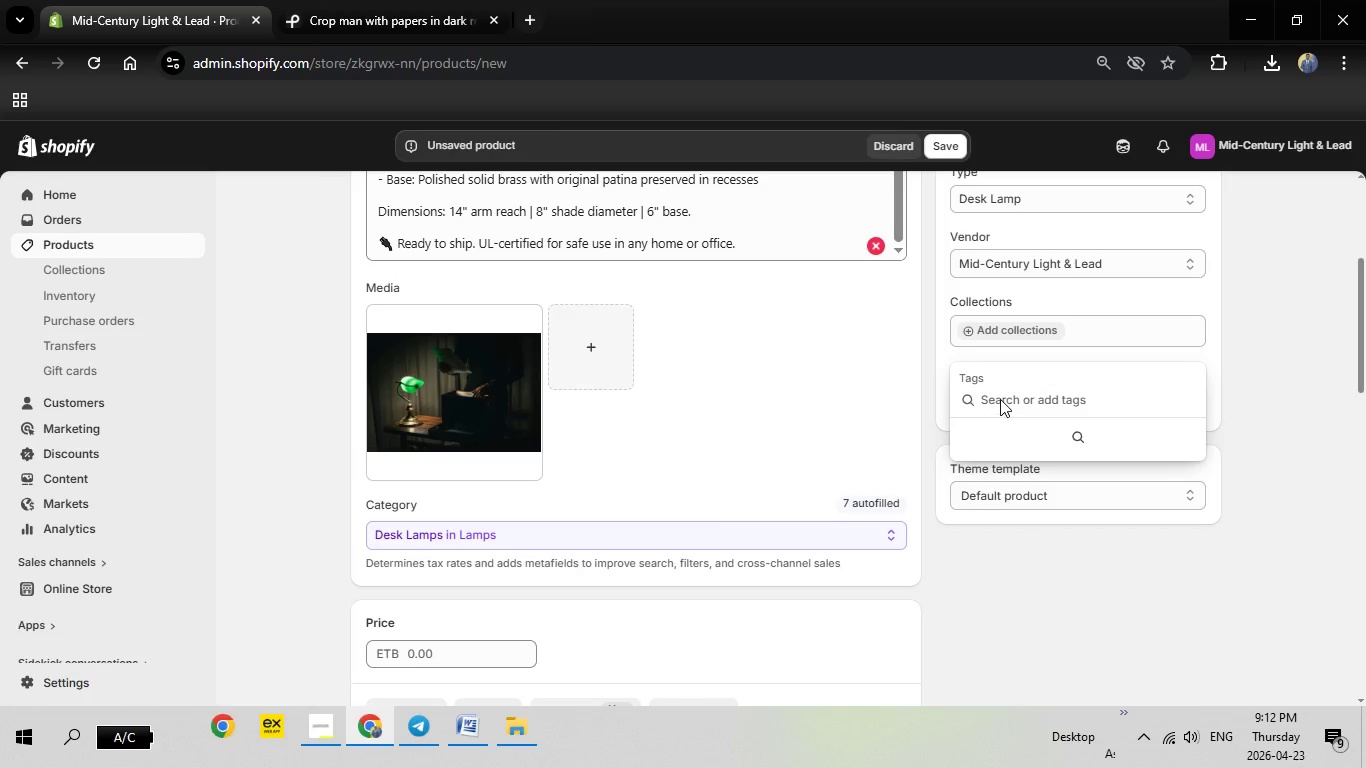 
left_click([1000, 399])
 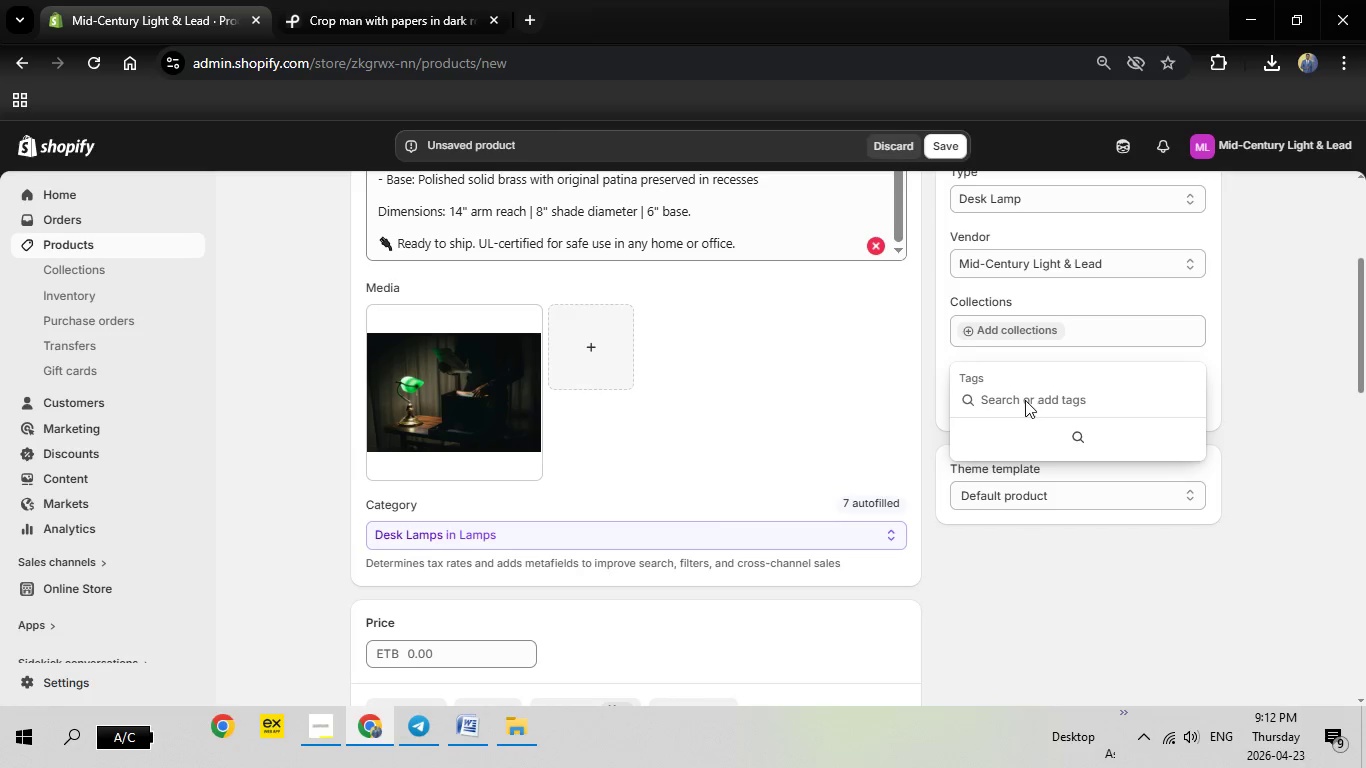 
right_click([1008, 394])
 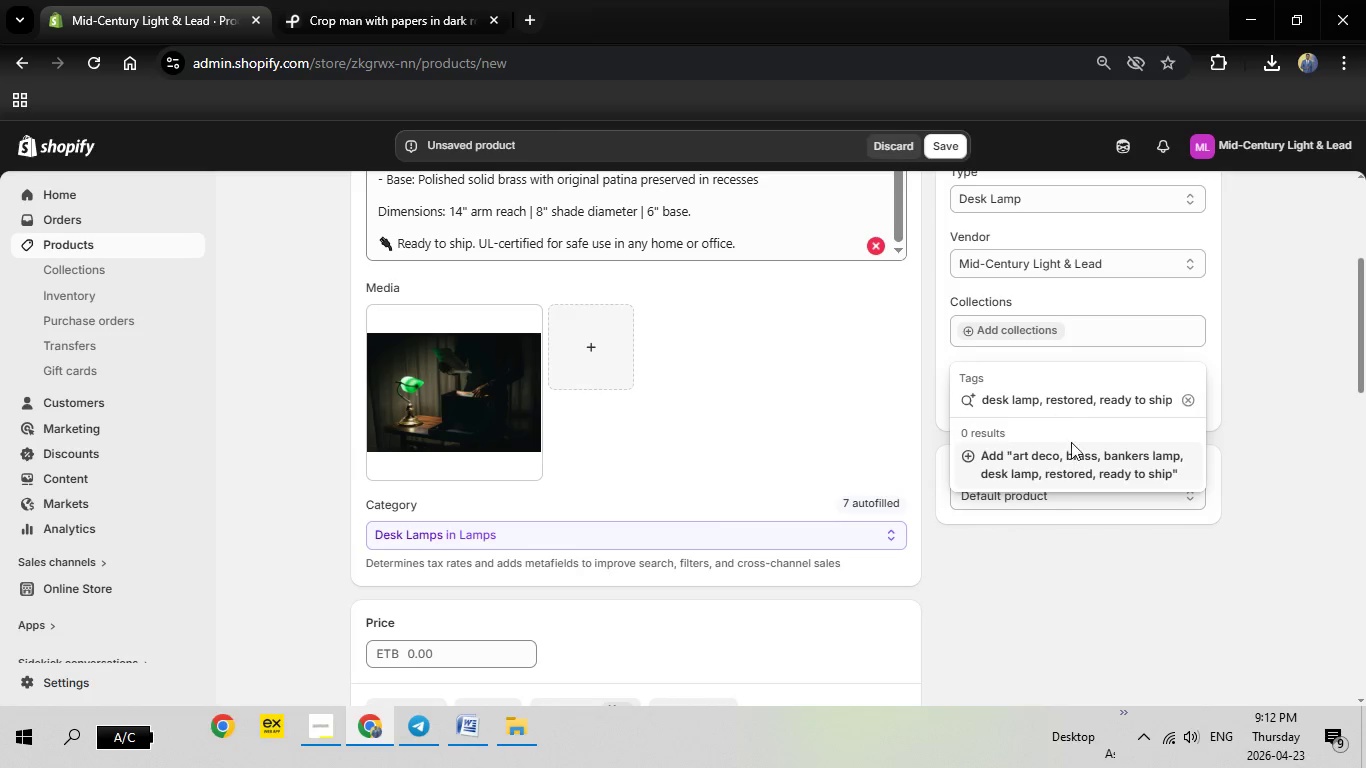 
left_click([1055, 470])
 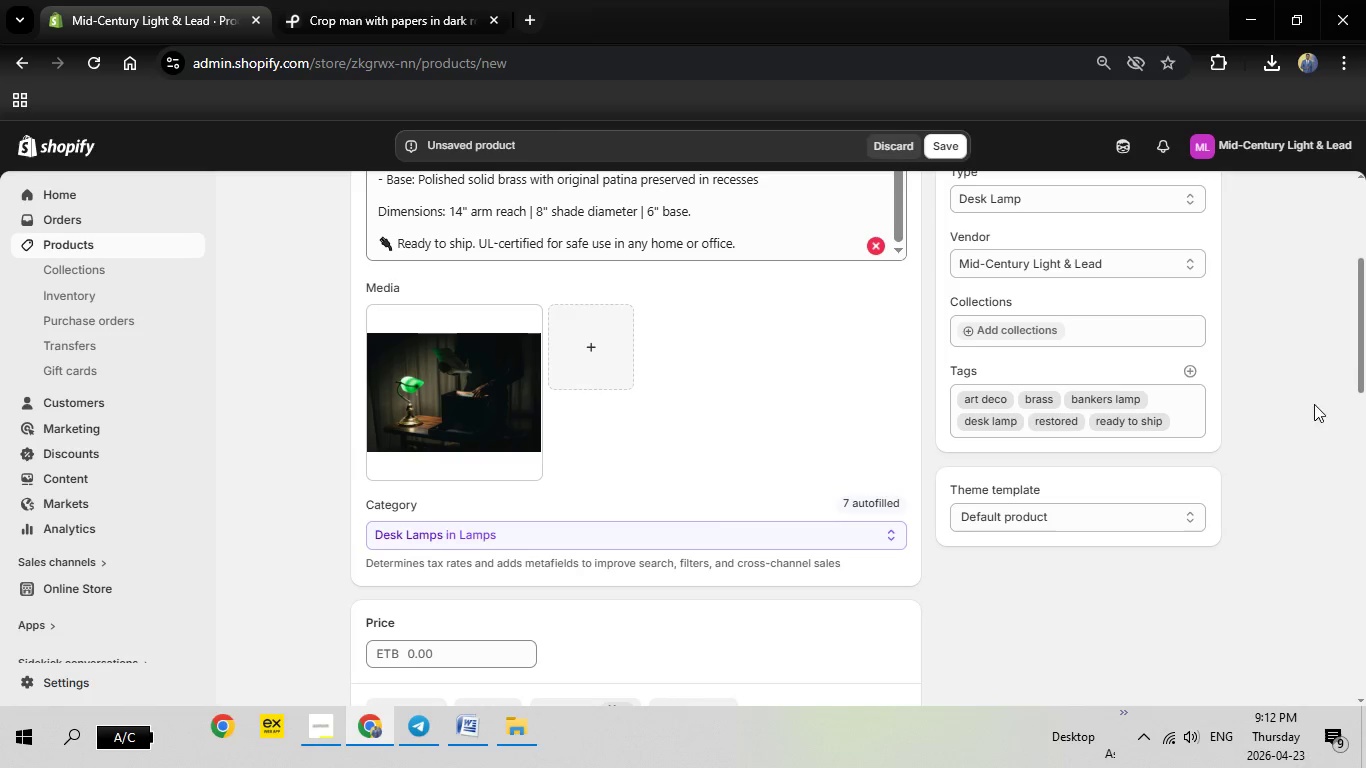 
left_click([1294, 410])
 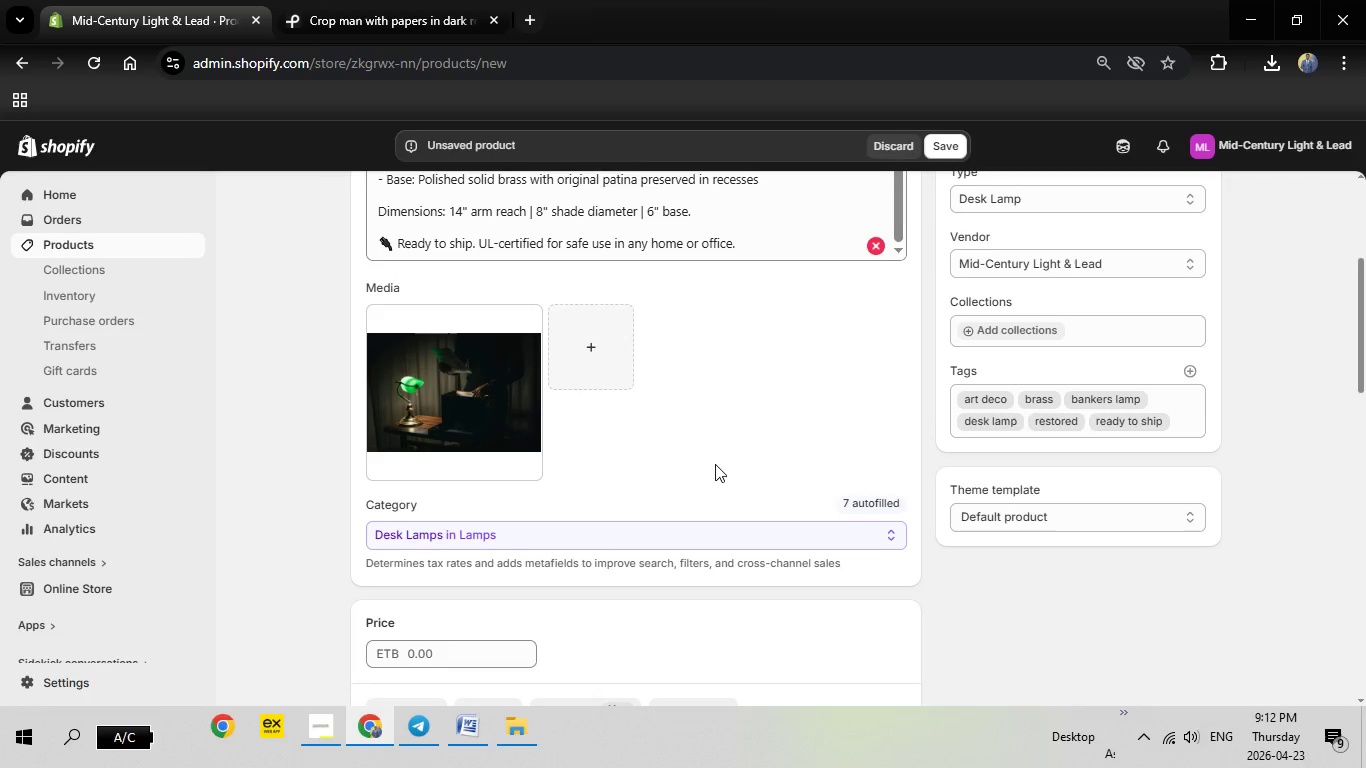 
scroll: coordinate [587, 453], scroll_direction: down, amount: 3.0
 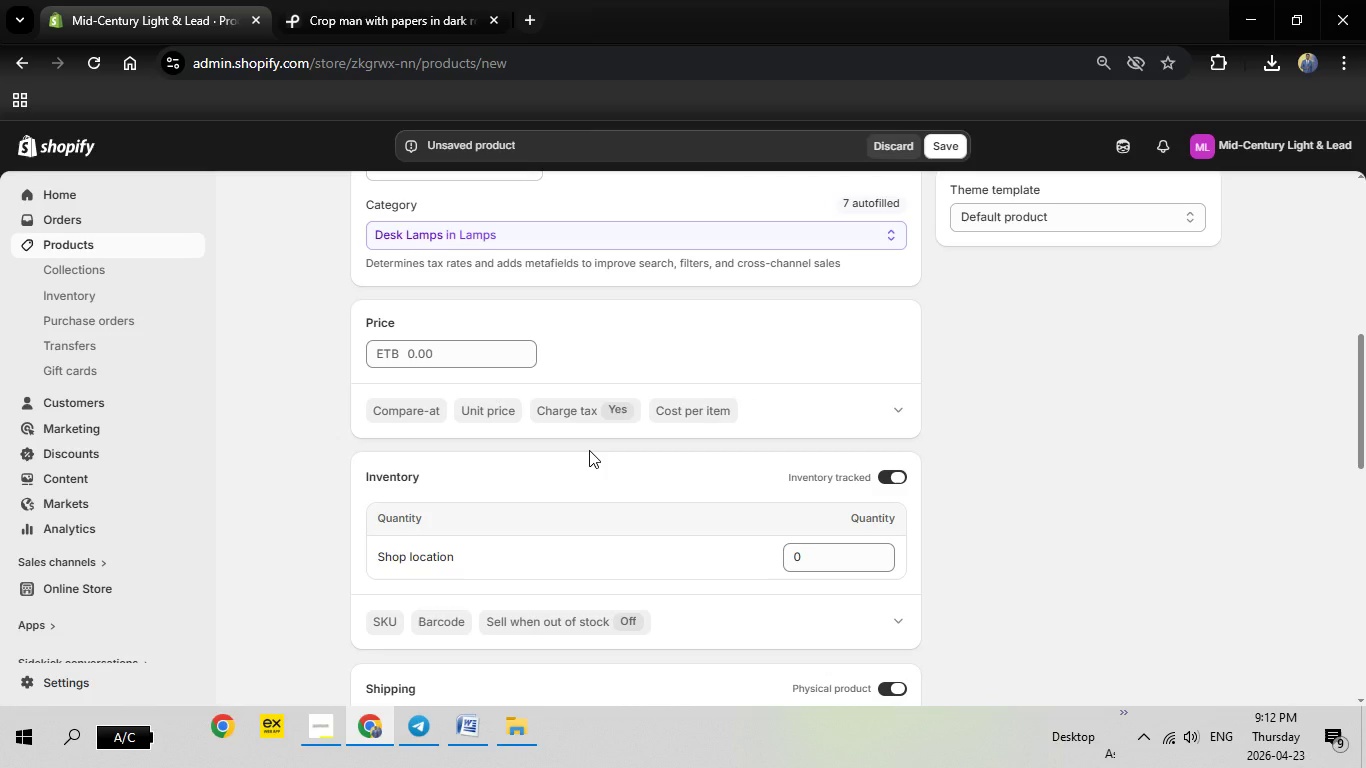 
wait(12.66)
 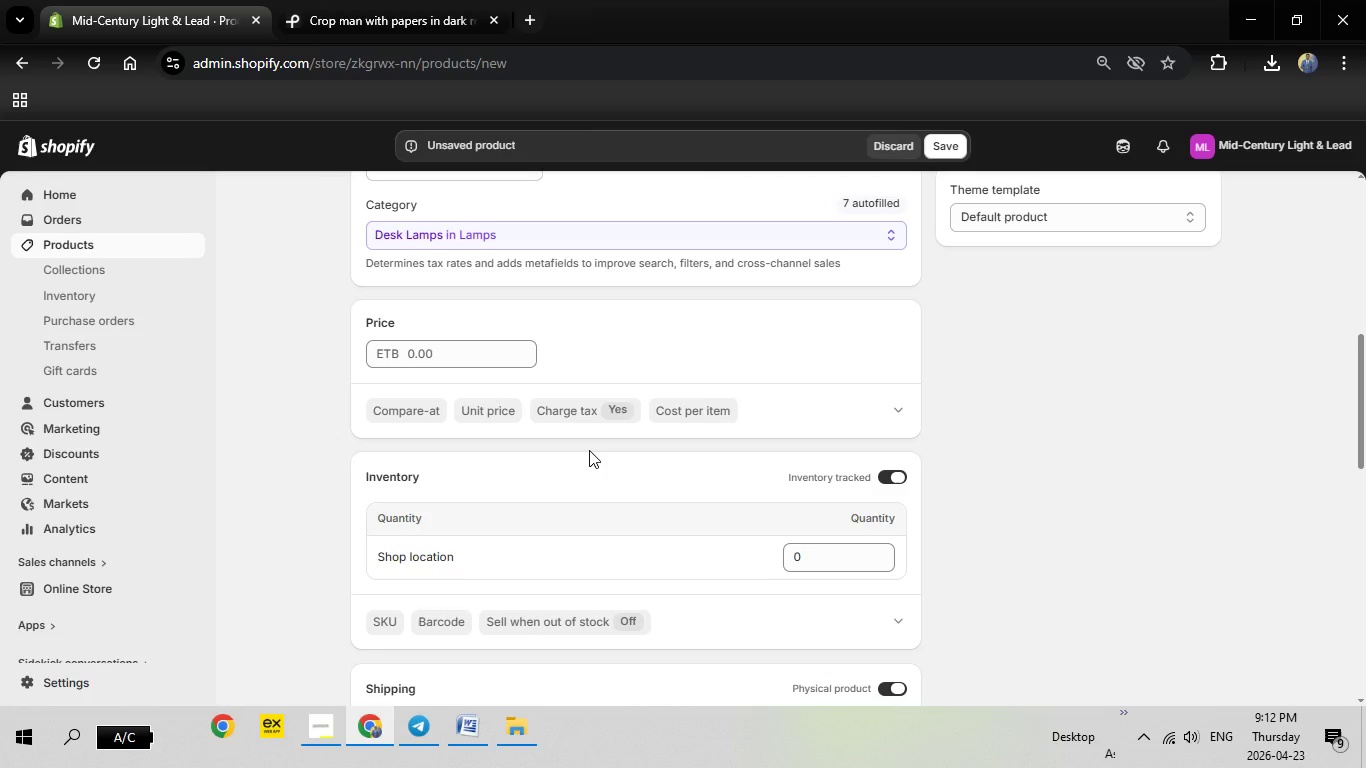 
scroll: coordinate [405, 428], scroll_direction: down, amount: 3.0
 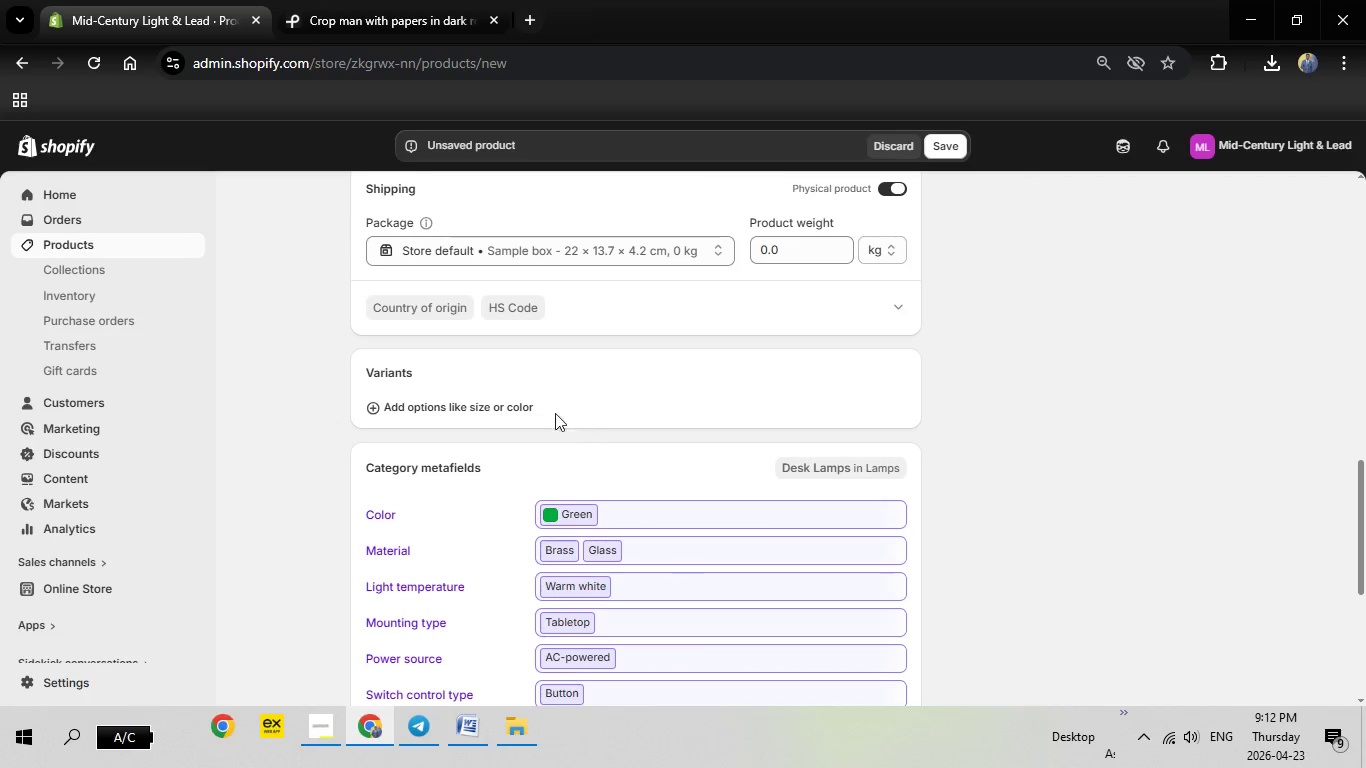 
scroll: coordinate [409, 336], scroll_direction: up, amount: 4.0
 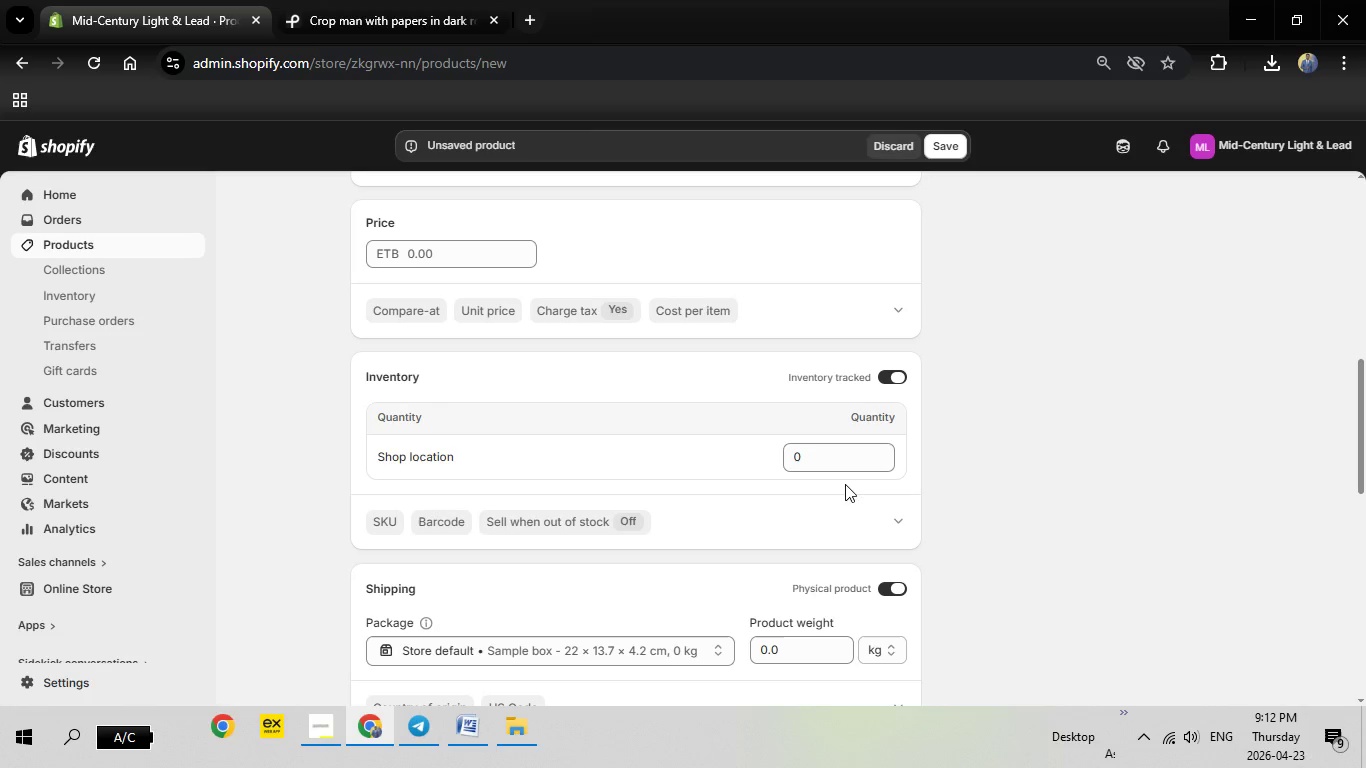 
left_click_drag(start_coordinate=[828, 458], to_coordinate=[755, 458])
 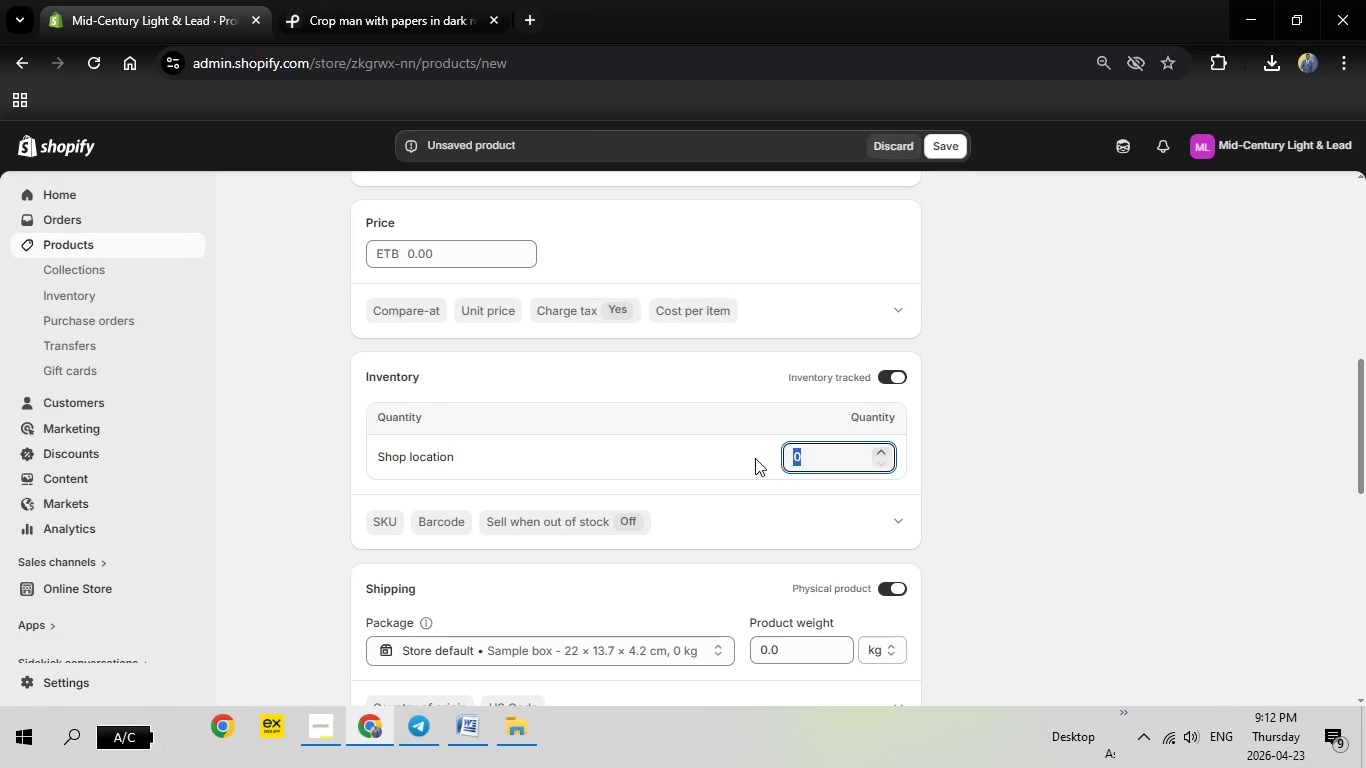 
key(1)
 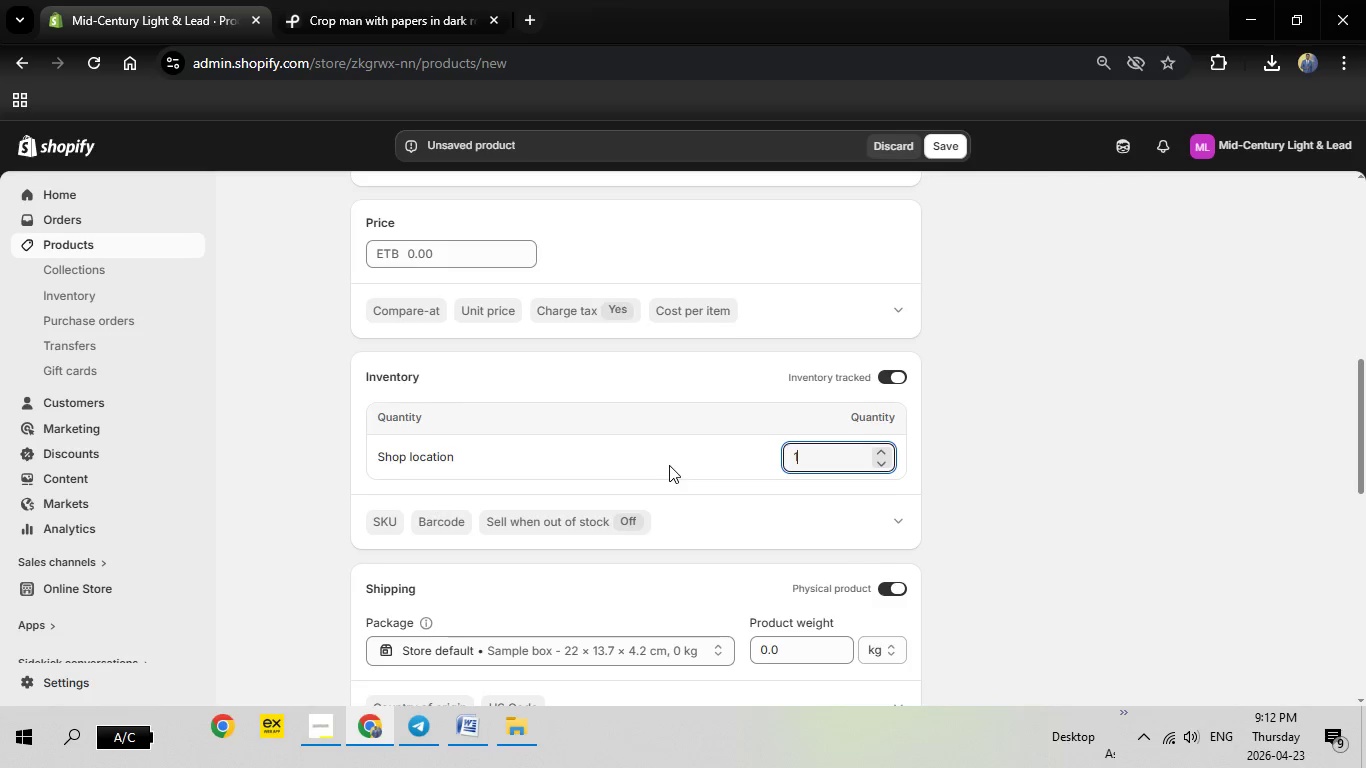 
scroll: coordinate [669, 465], scroll_direction: up, amount: 2.0
 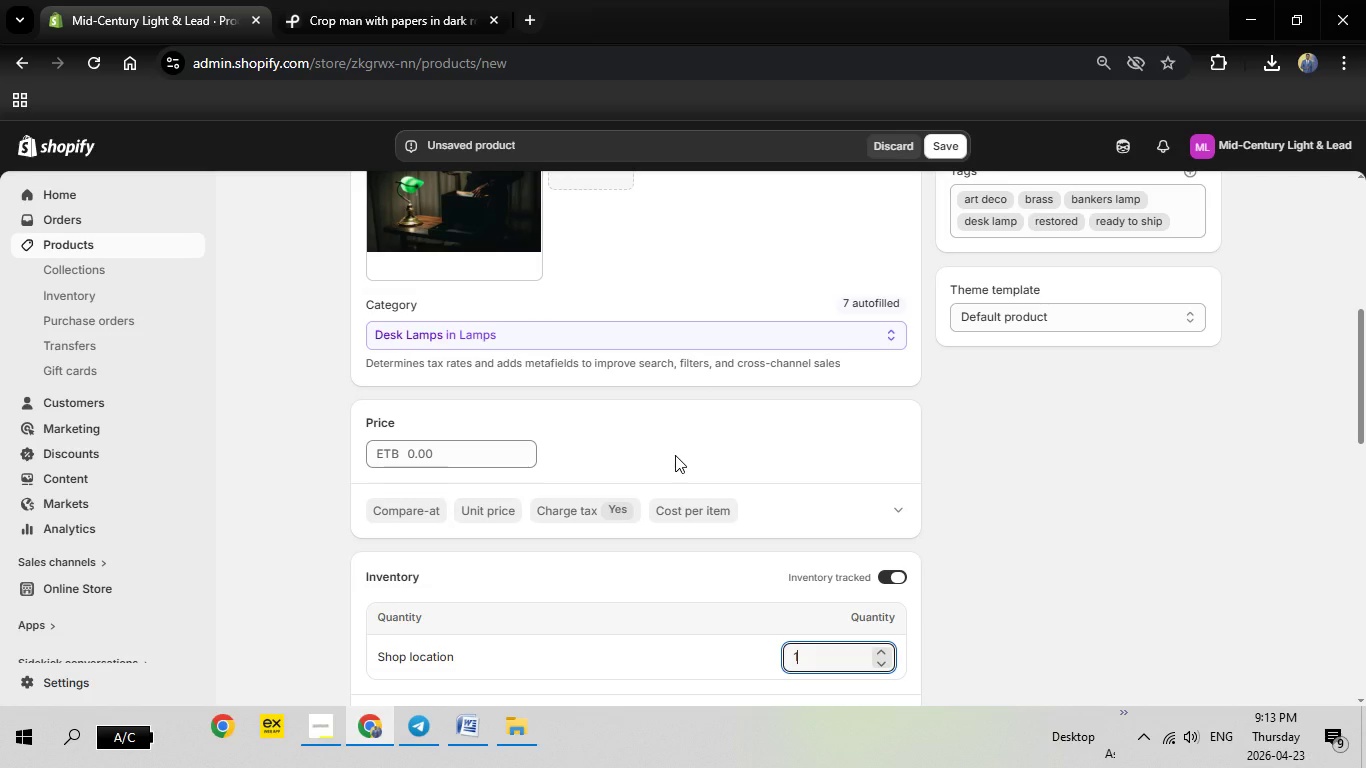 
wait(6.13)
 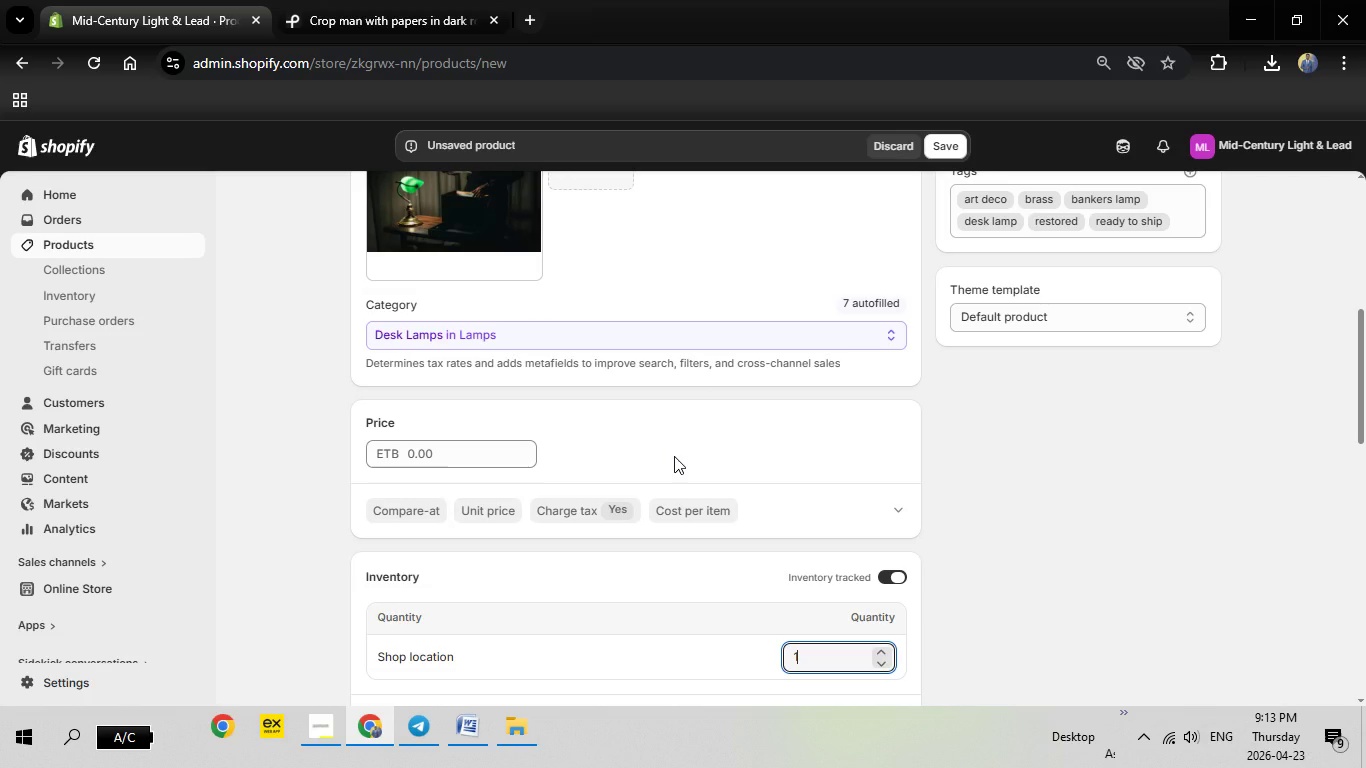 
scroll: coordinate [675, 455], scroll_direction: down, amount: 2.0
 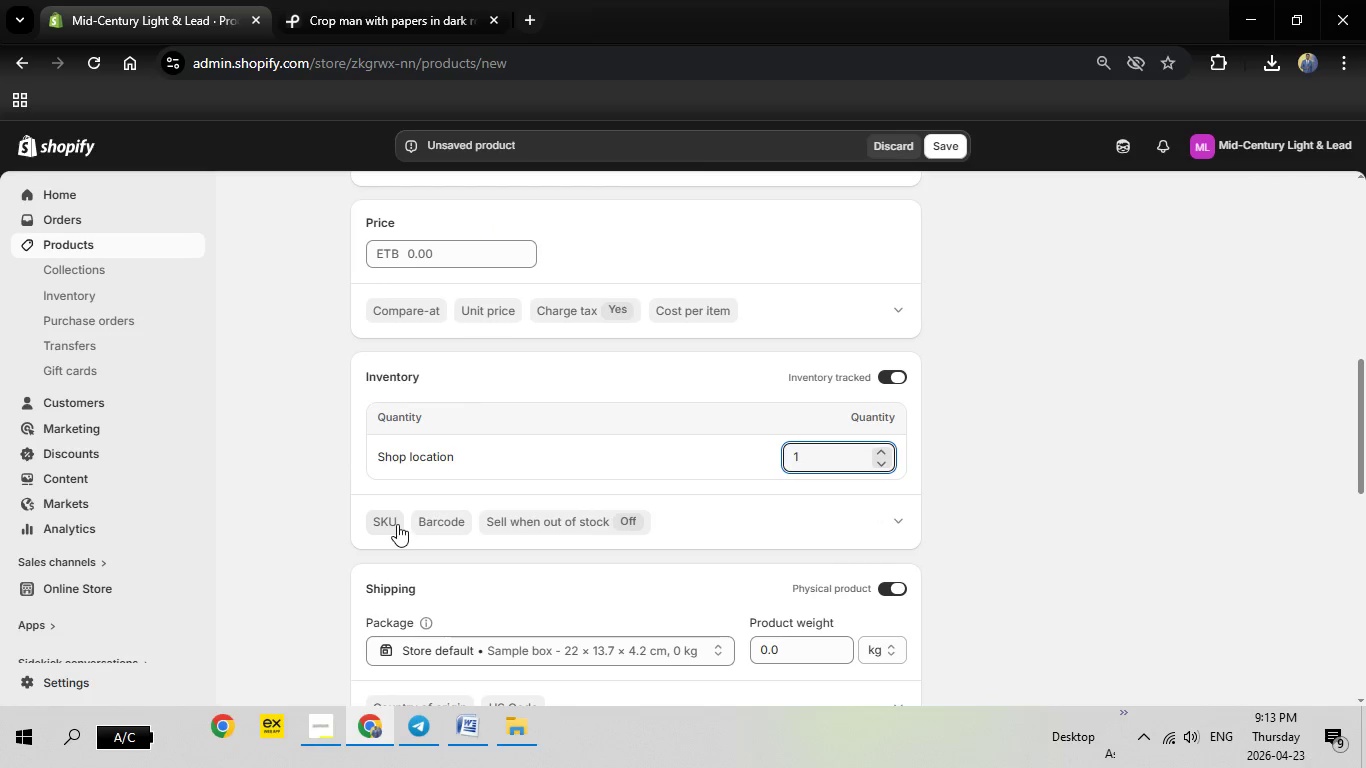 
left_click([396, 524])
 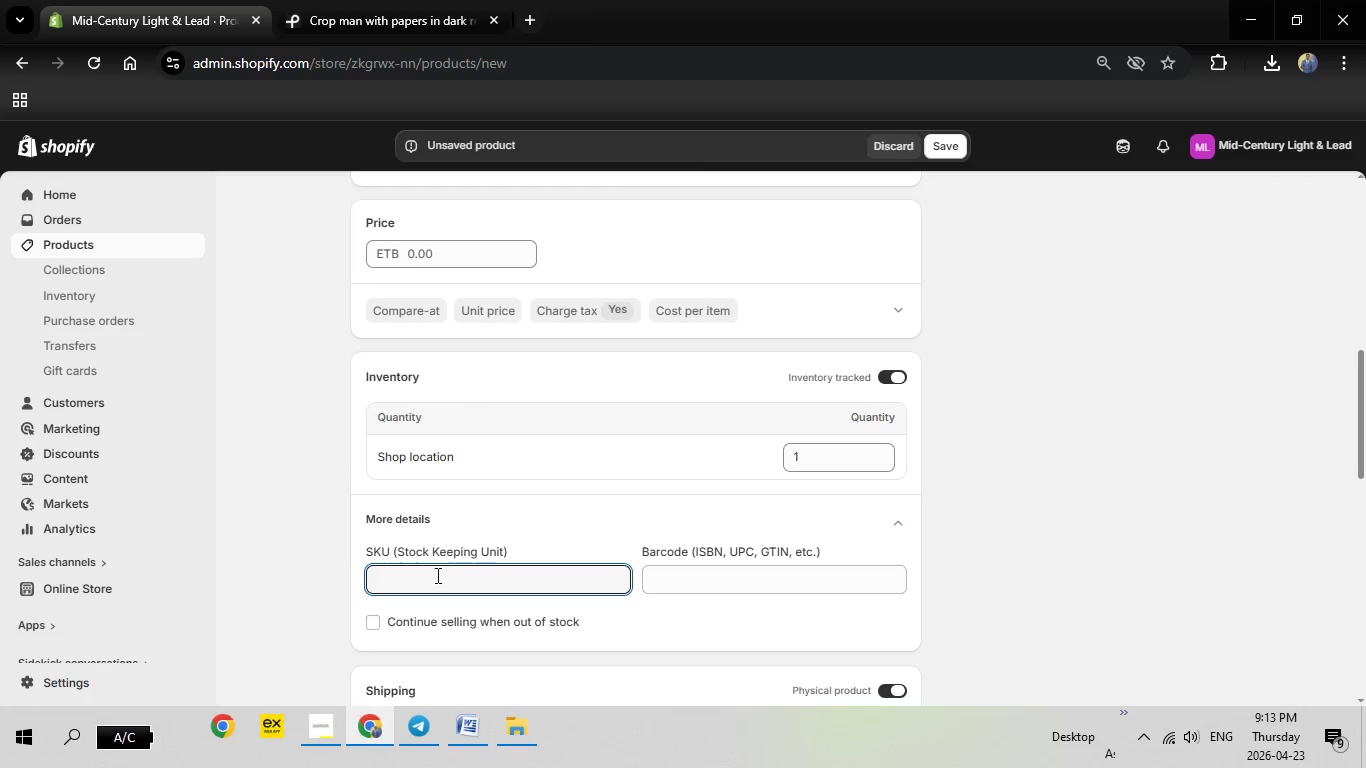 
left_click([440, 575])
 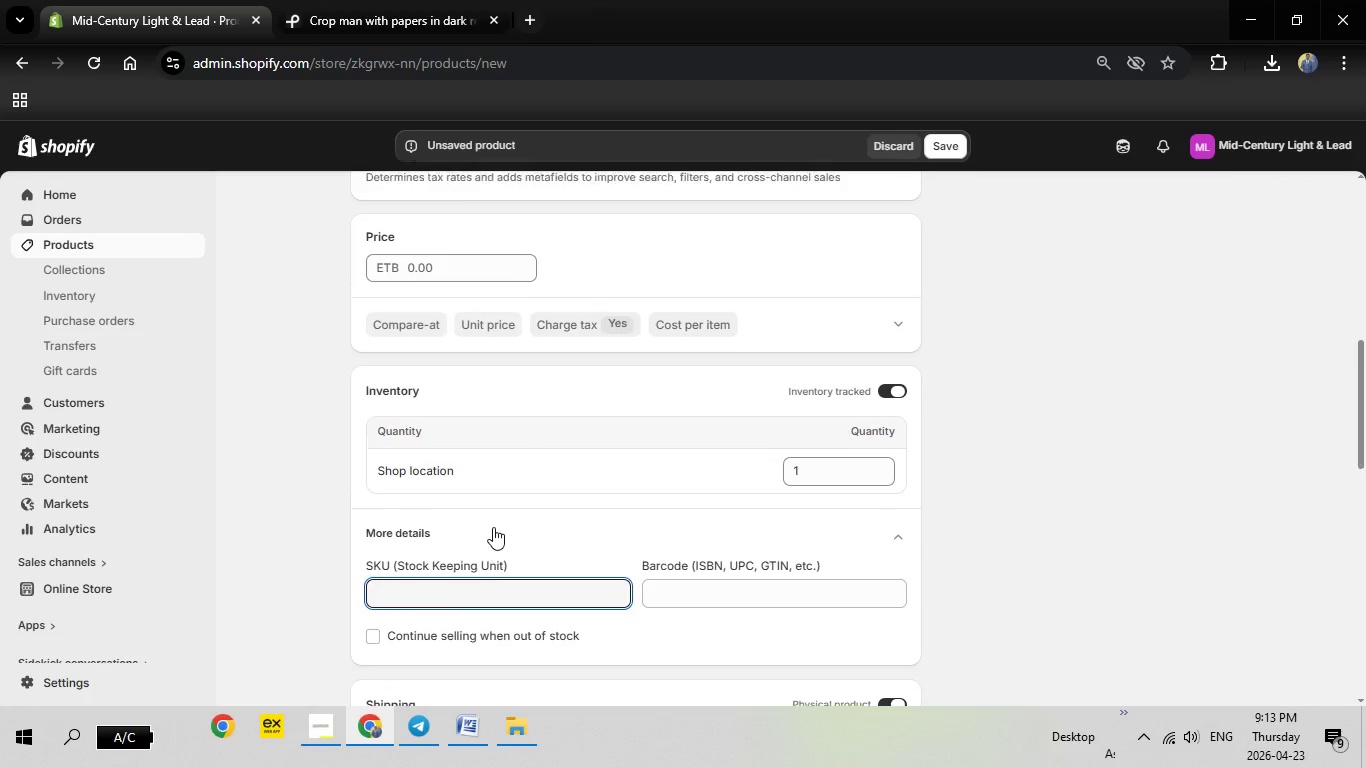 
scroll: coordinate [493, 527], scroll_direction: up, amount: 9.0
 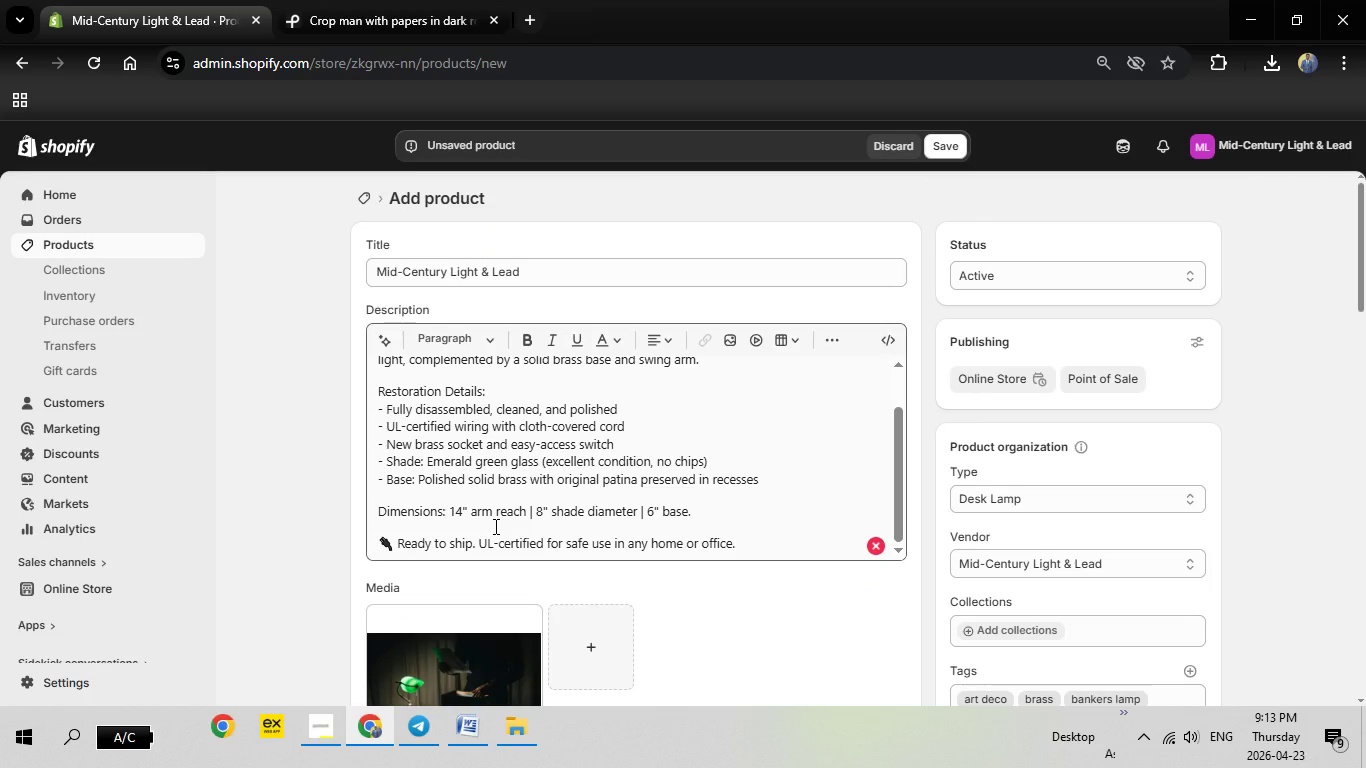 
wait(9.67)
 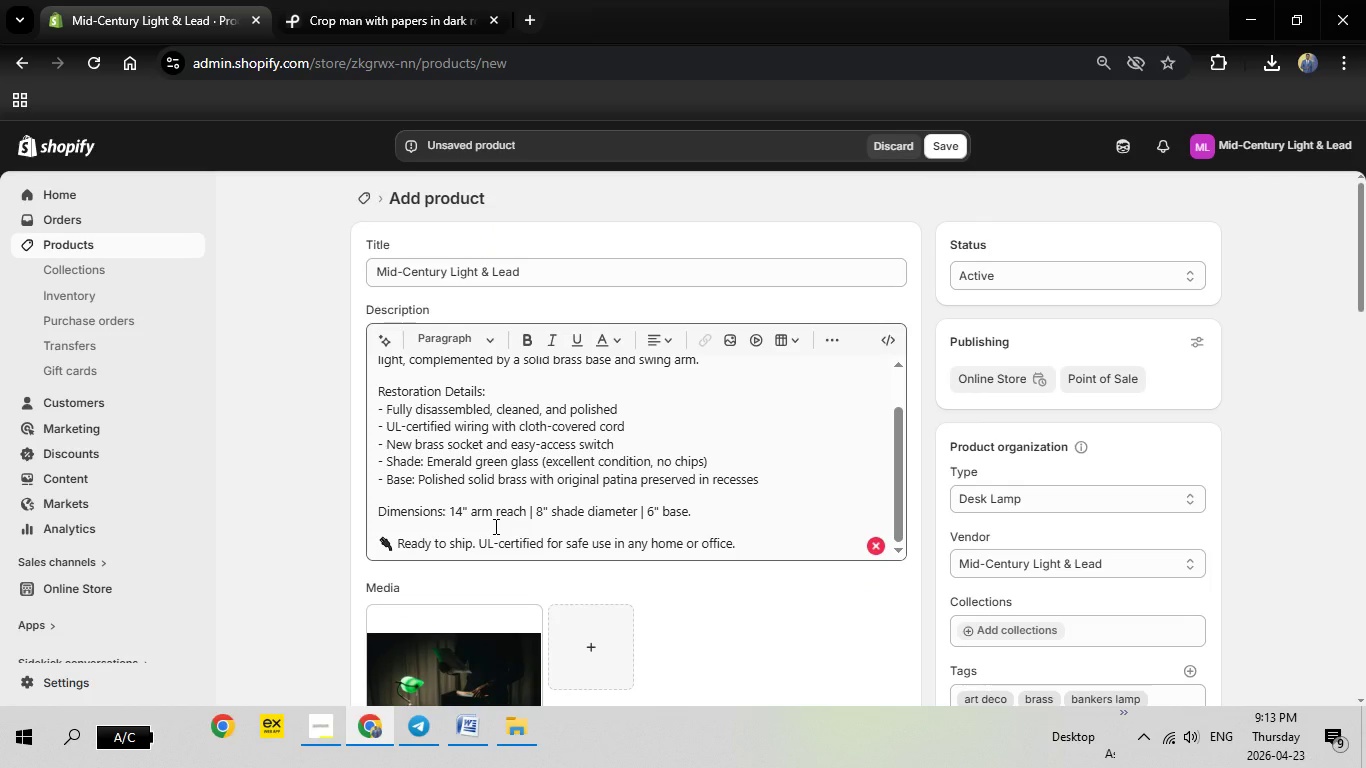 
scroll: coordinate [587, 588], scroll_direction: down, amount: 6.0
 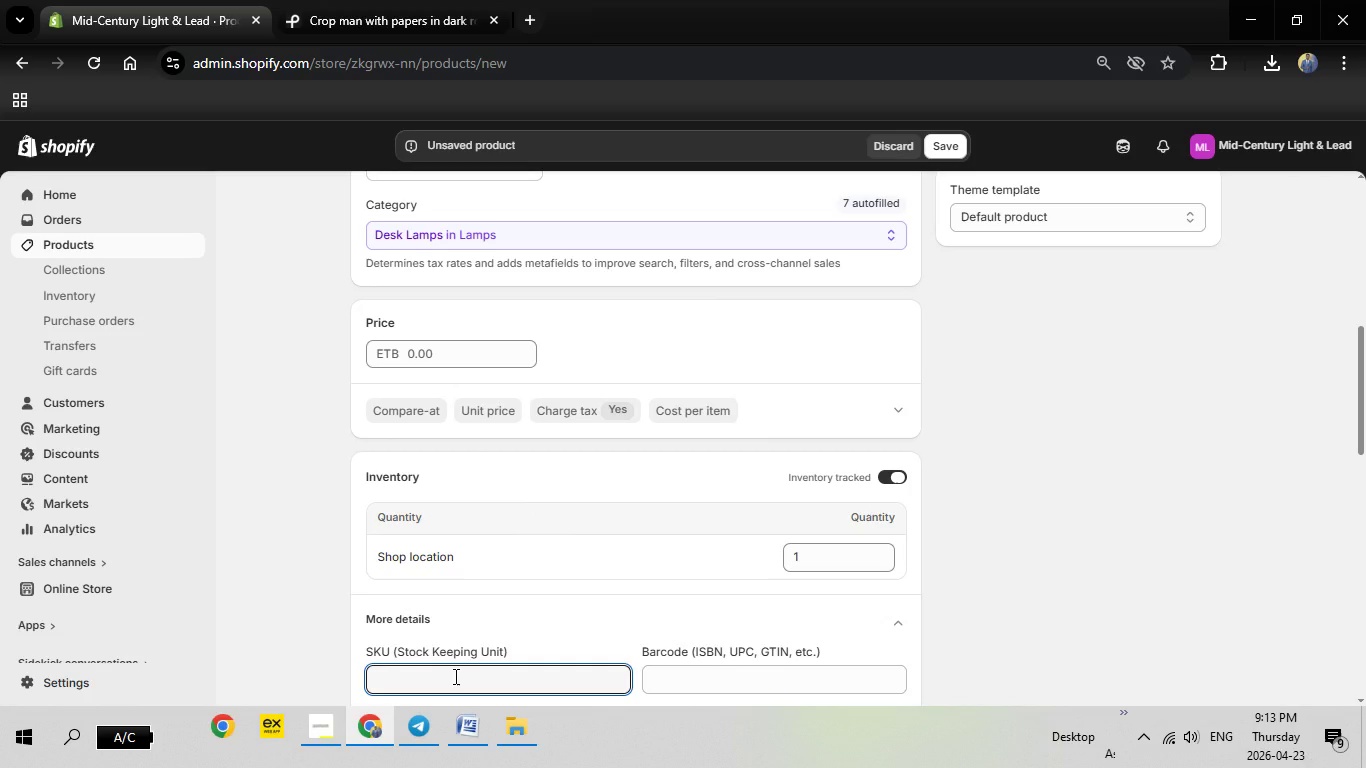 
left_click([454, 676])
 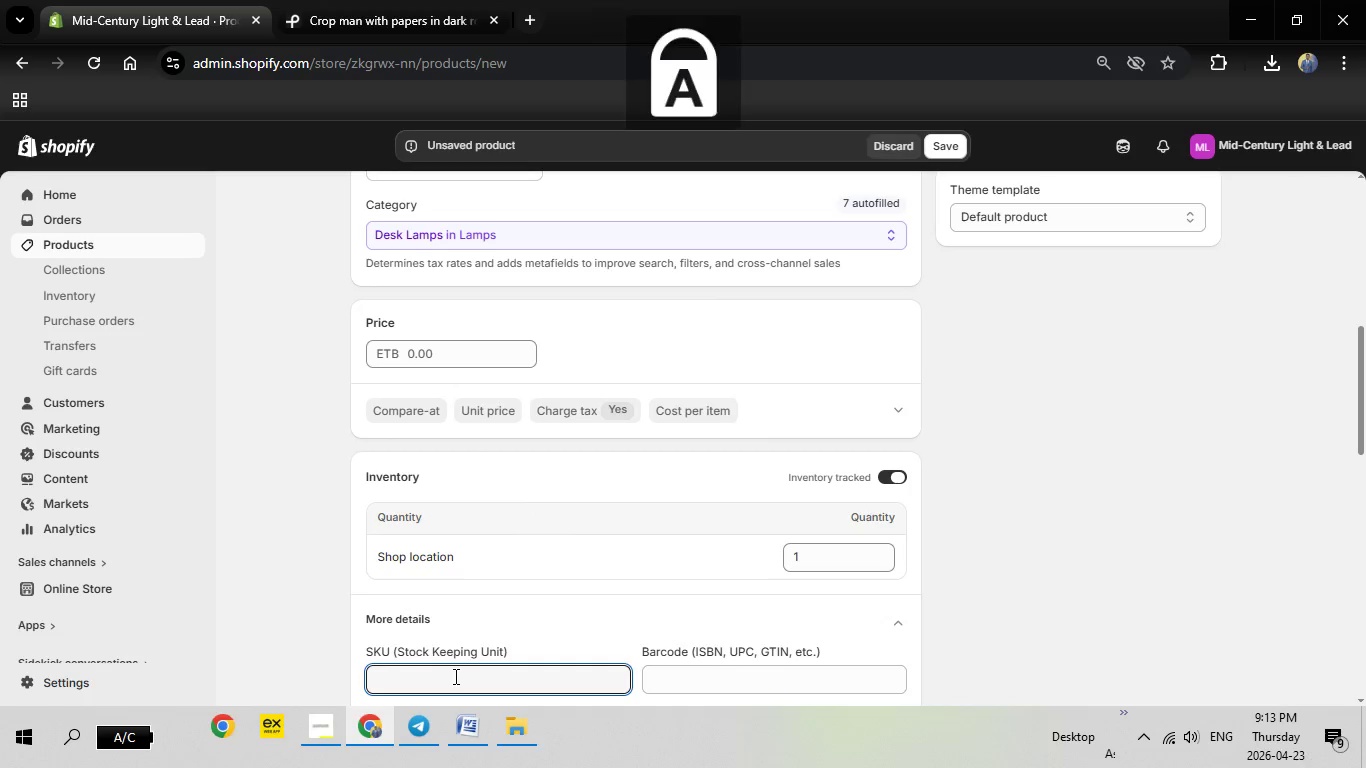 
type(MID-)
 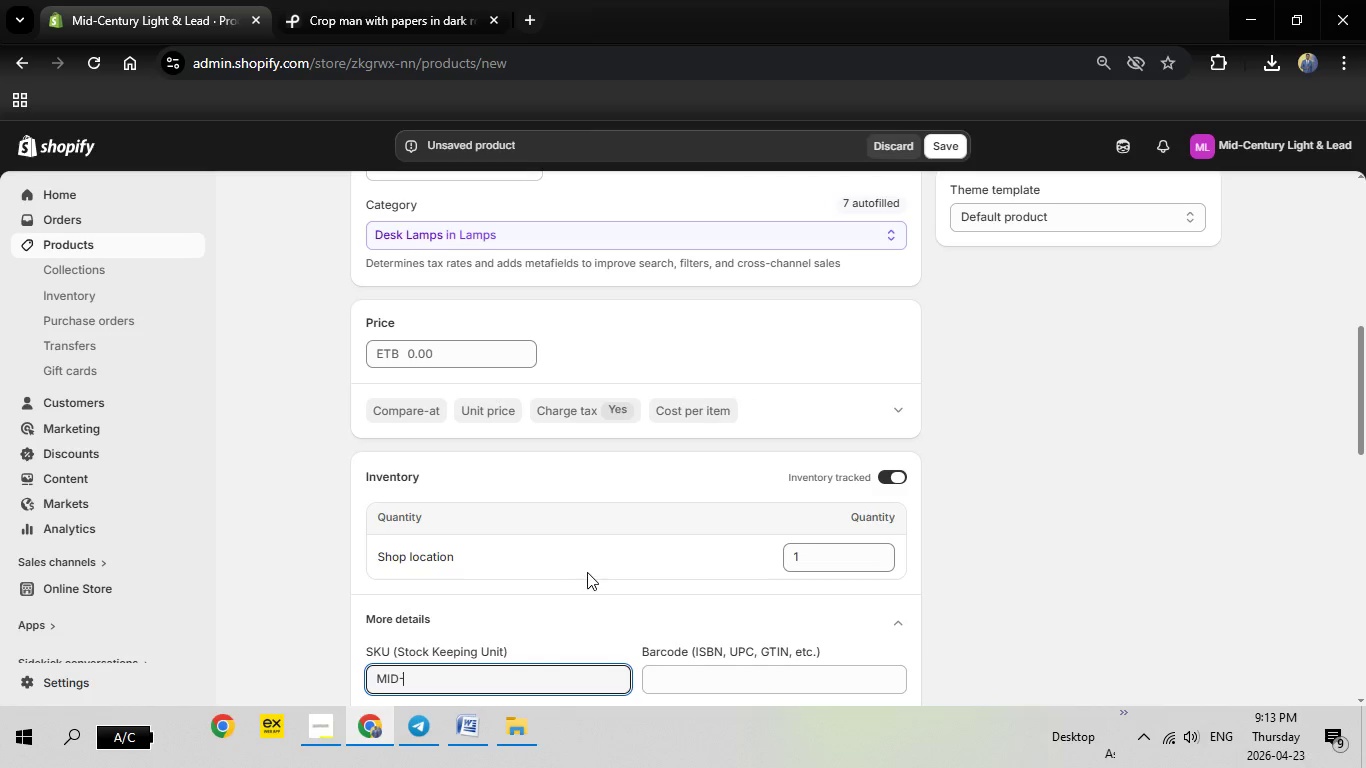 
wait(7.95)
 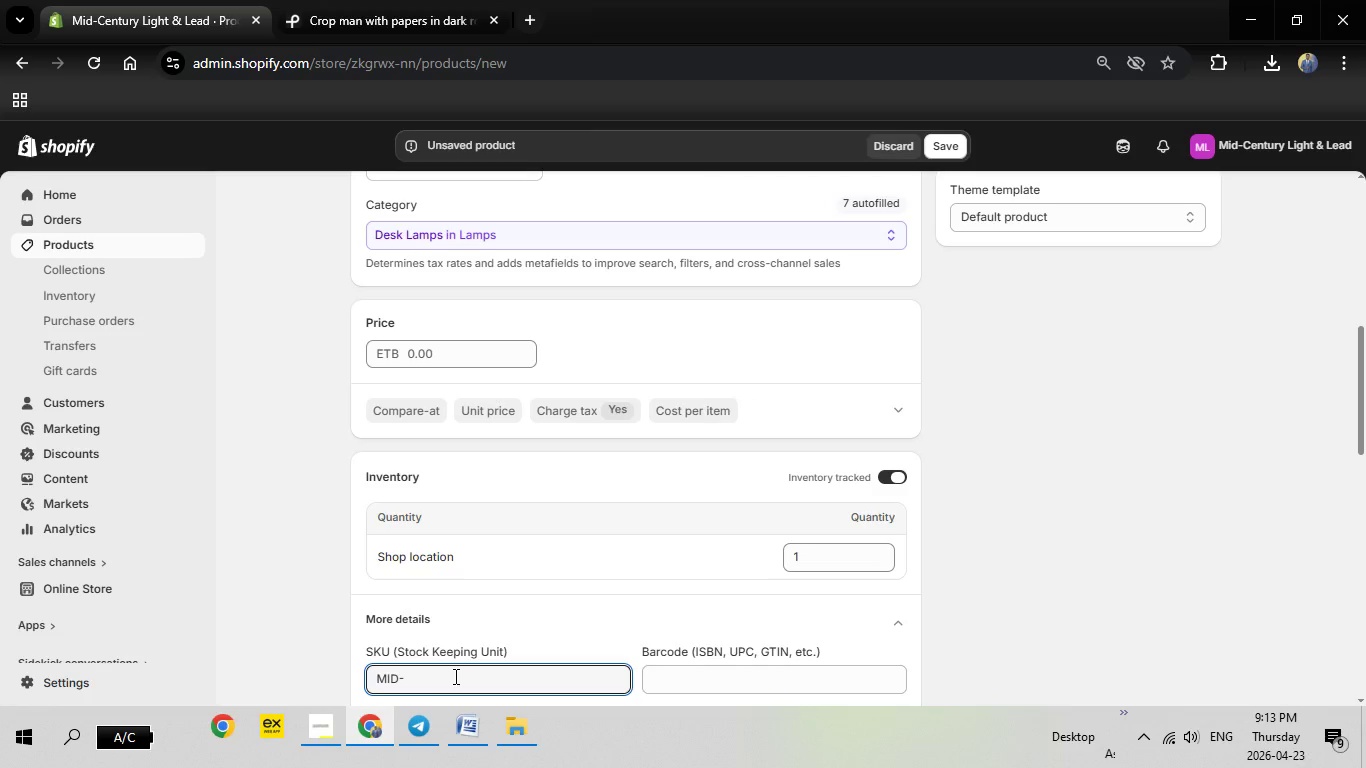 
scroll: coordinate [727, 531], scroll_direction: up, amount: 6.0
 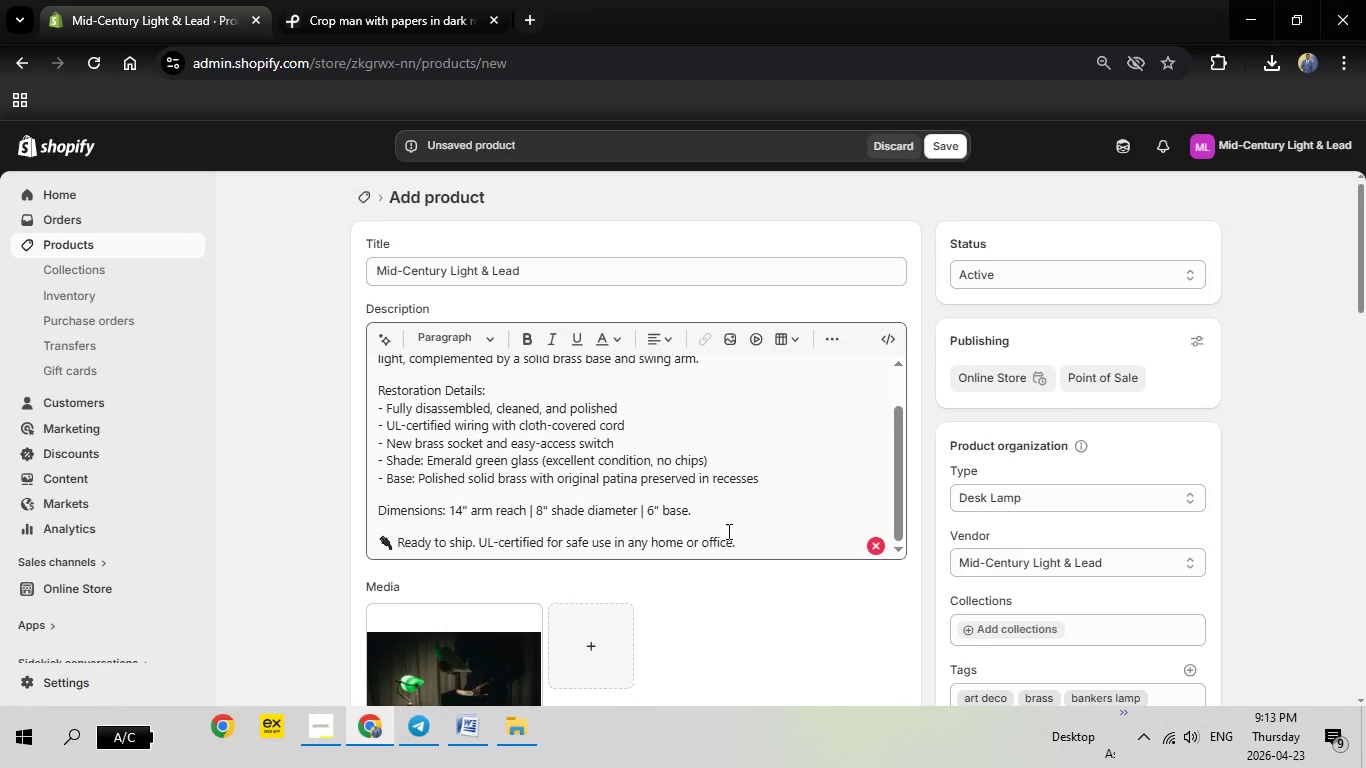 
scroll: coordinate [727, 531], scroll_direction: down, amount: 3.0
 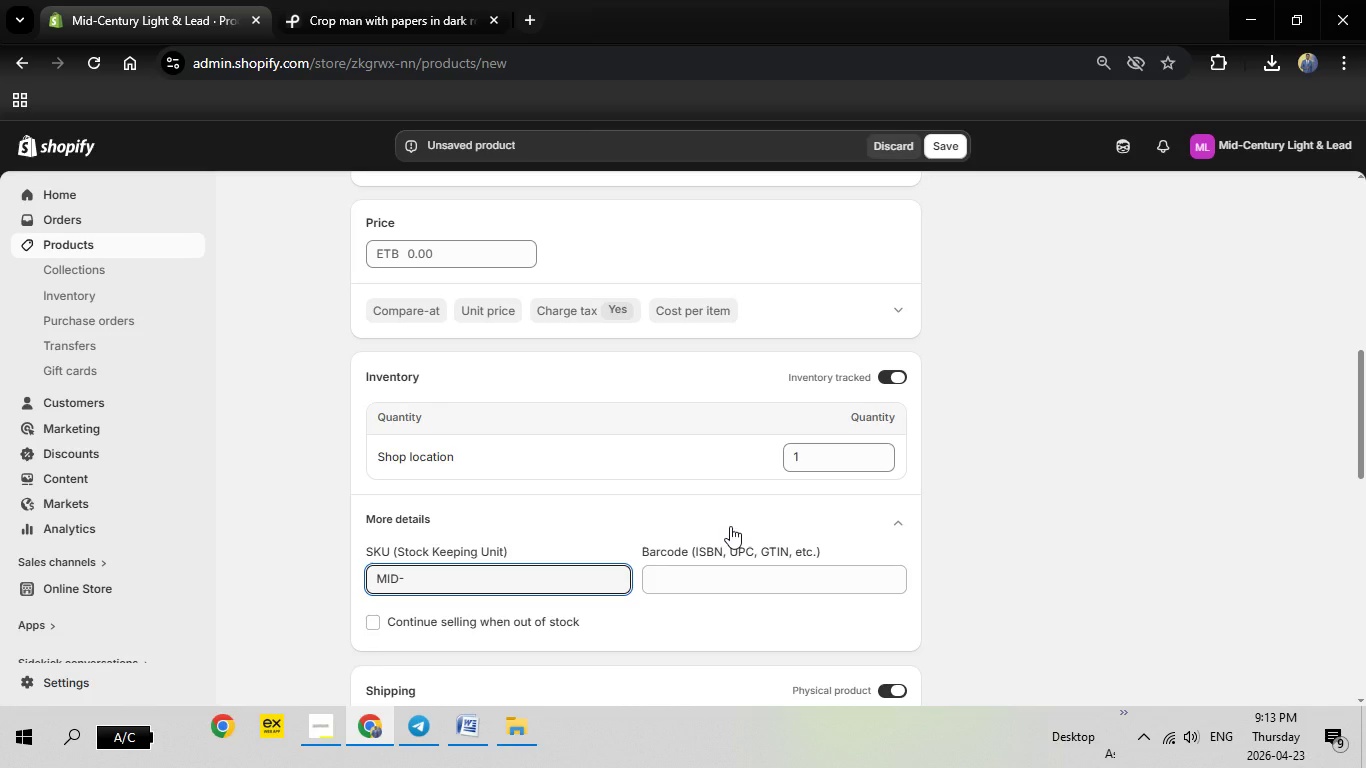 
type(LIGHT-LEAD-001)
 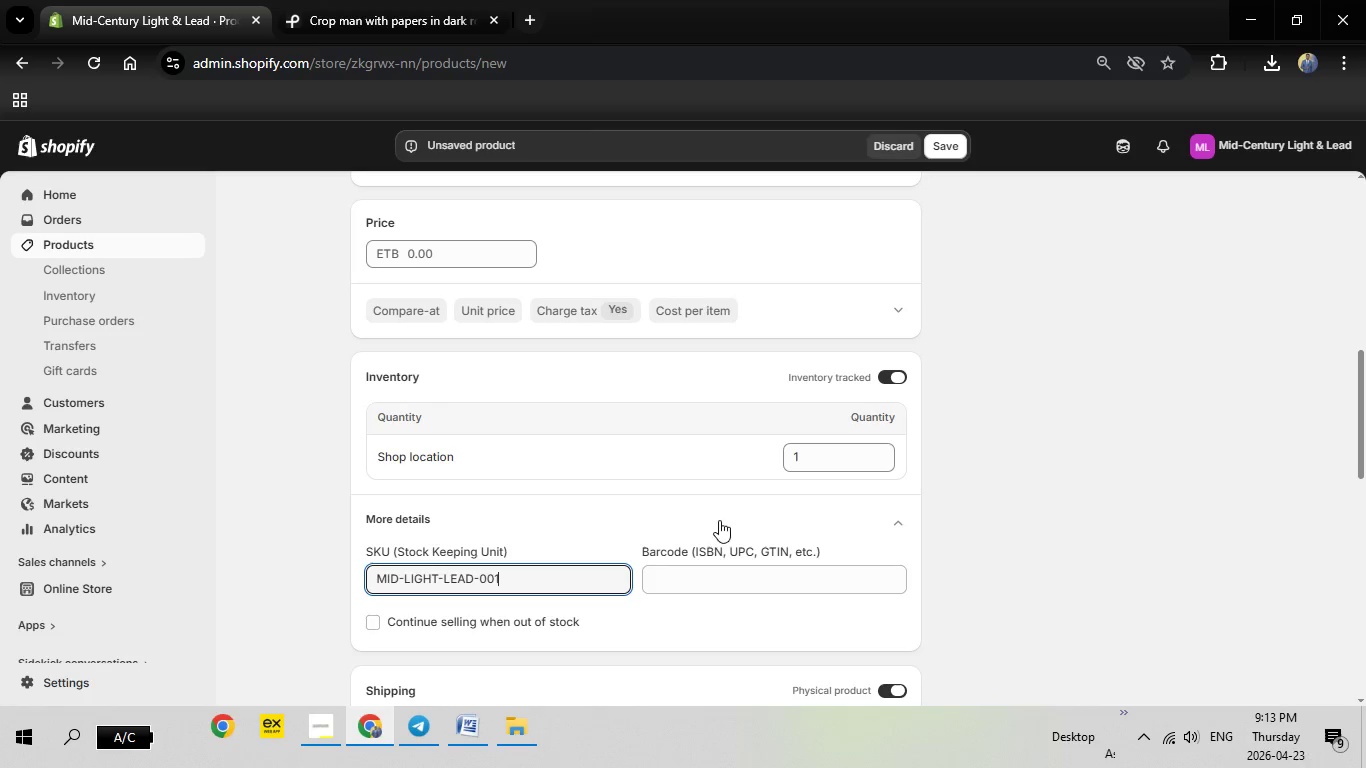 
wait(11.59)
 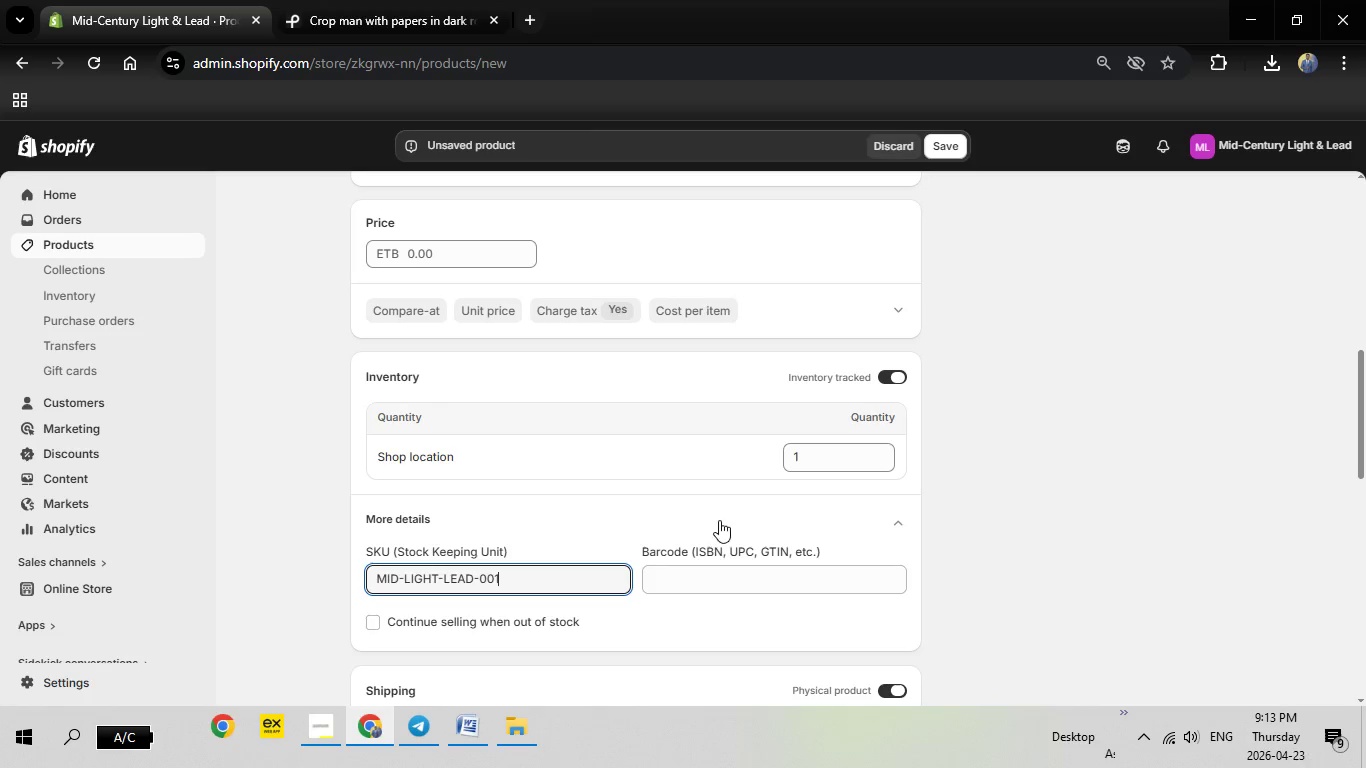 
left_click([1067, 481])
 